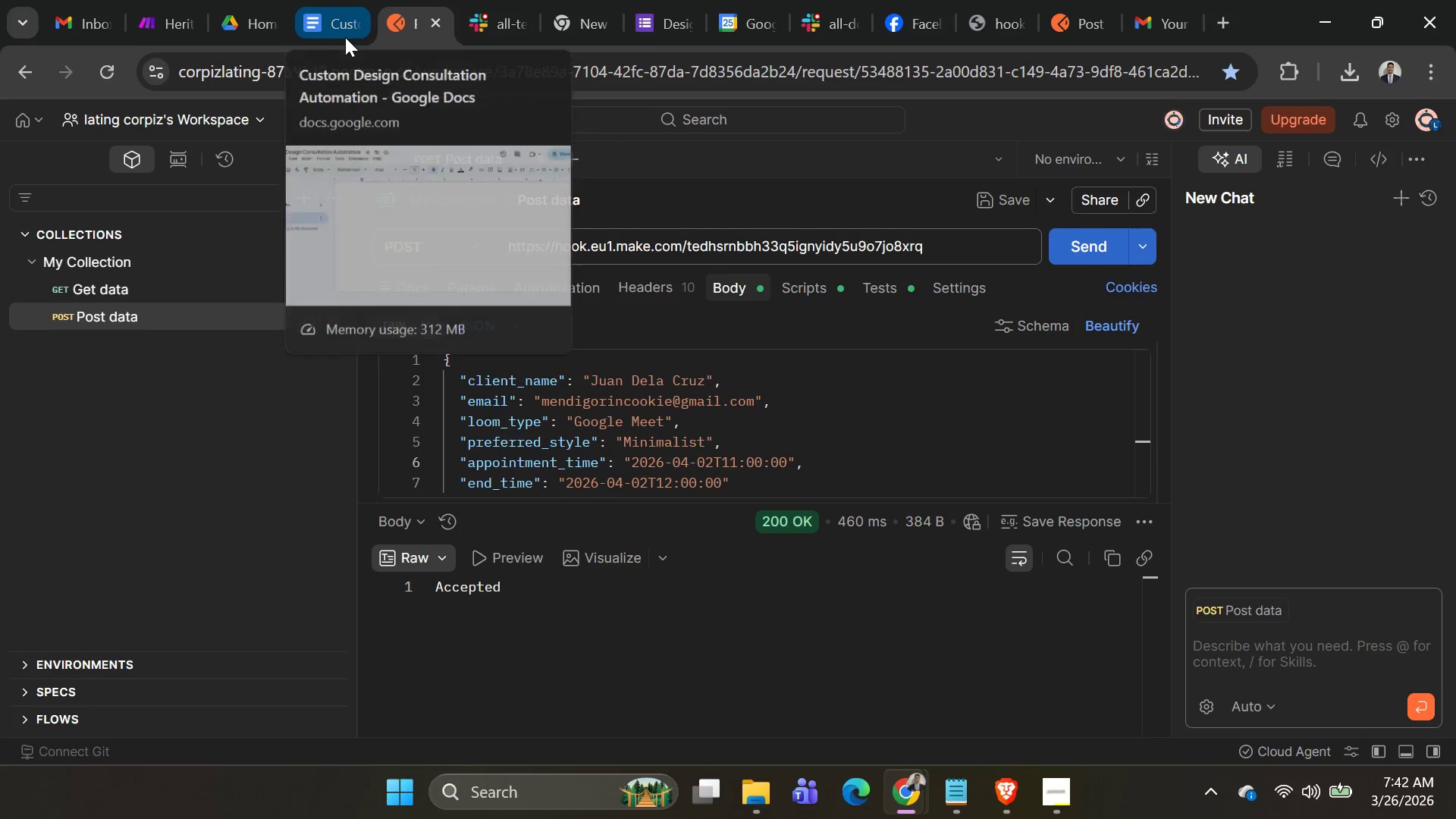 
left_click([344, 36])
 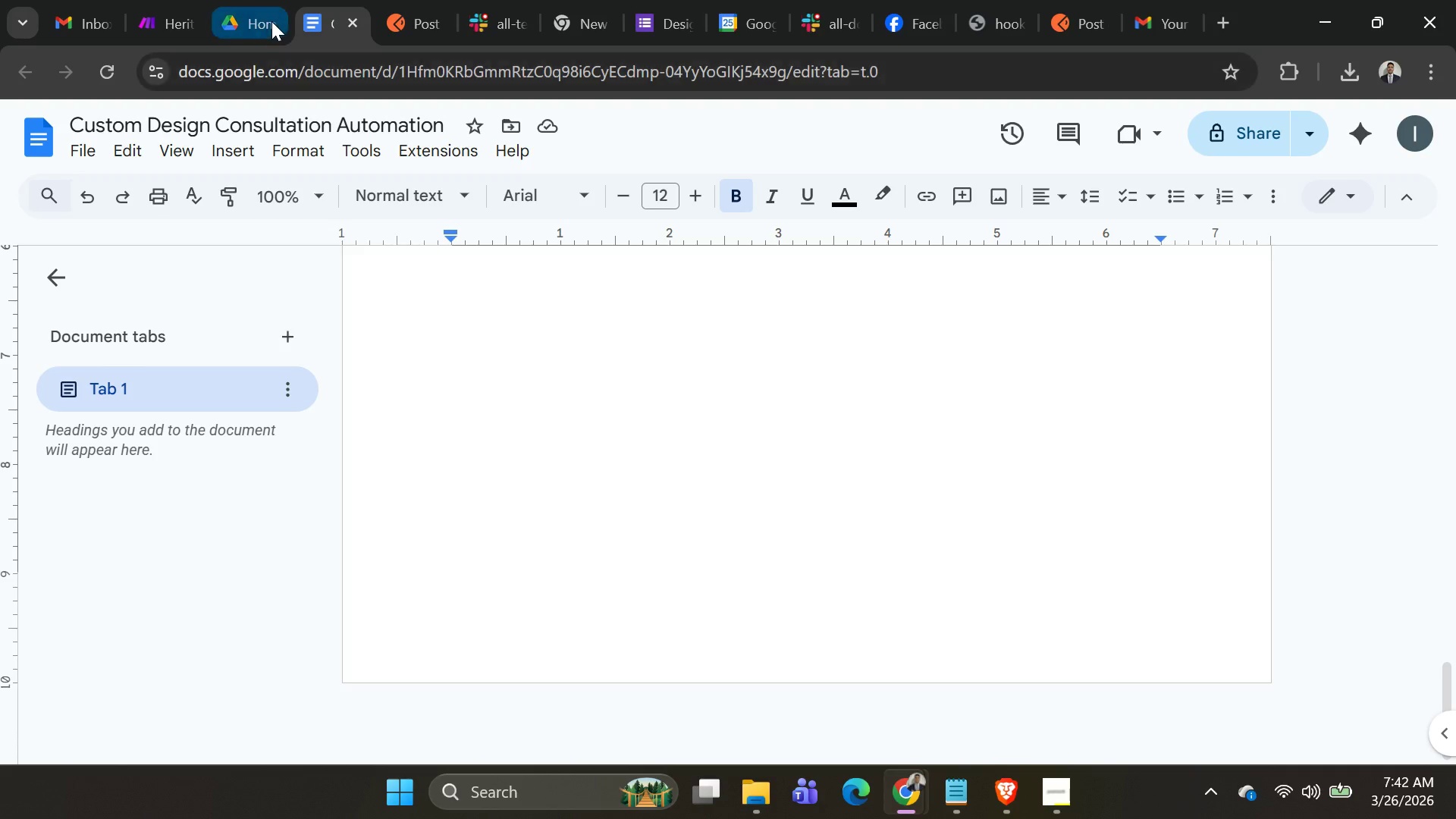 
left_click([256, 20])
 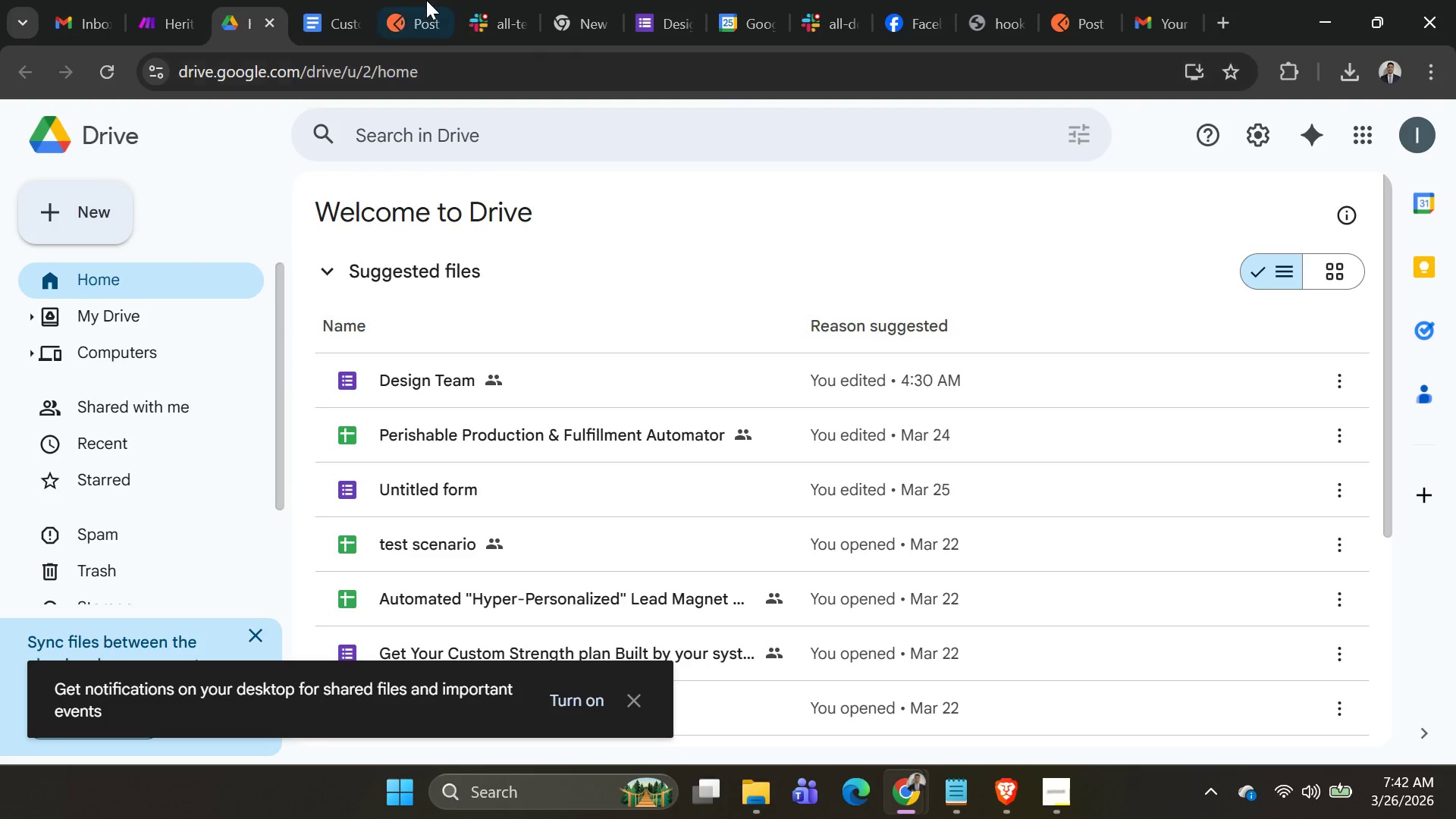 
left_click([425, 0])
 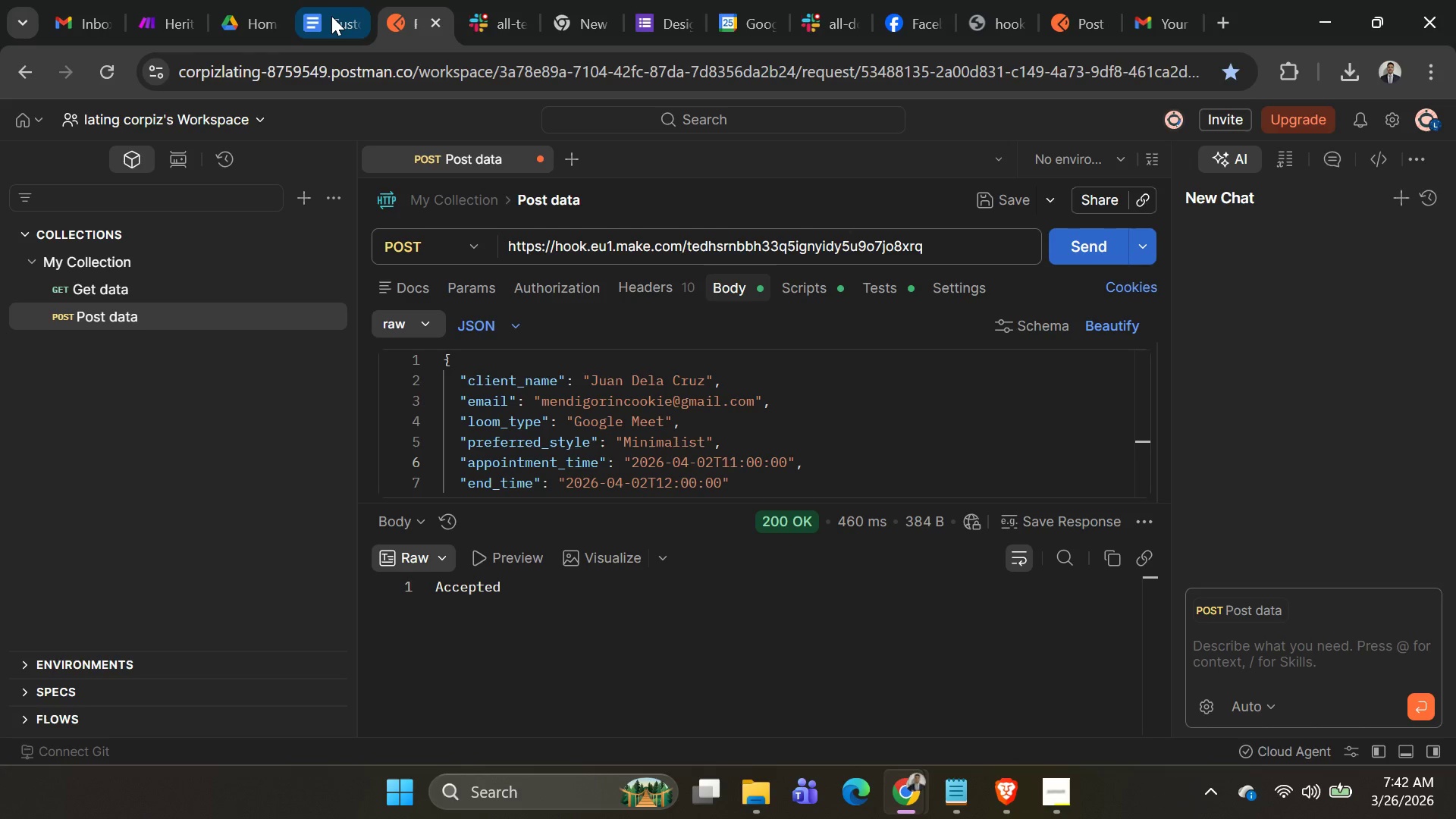 
left_click([331, 16])
 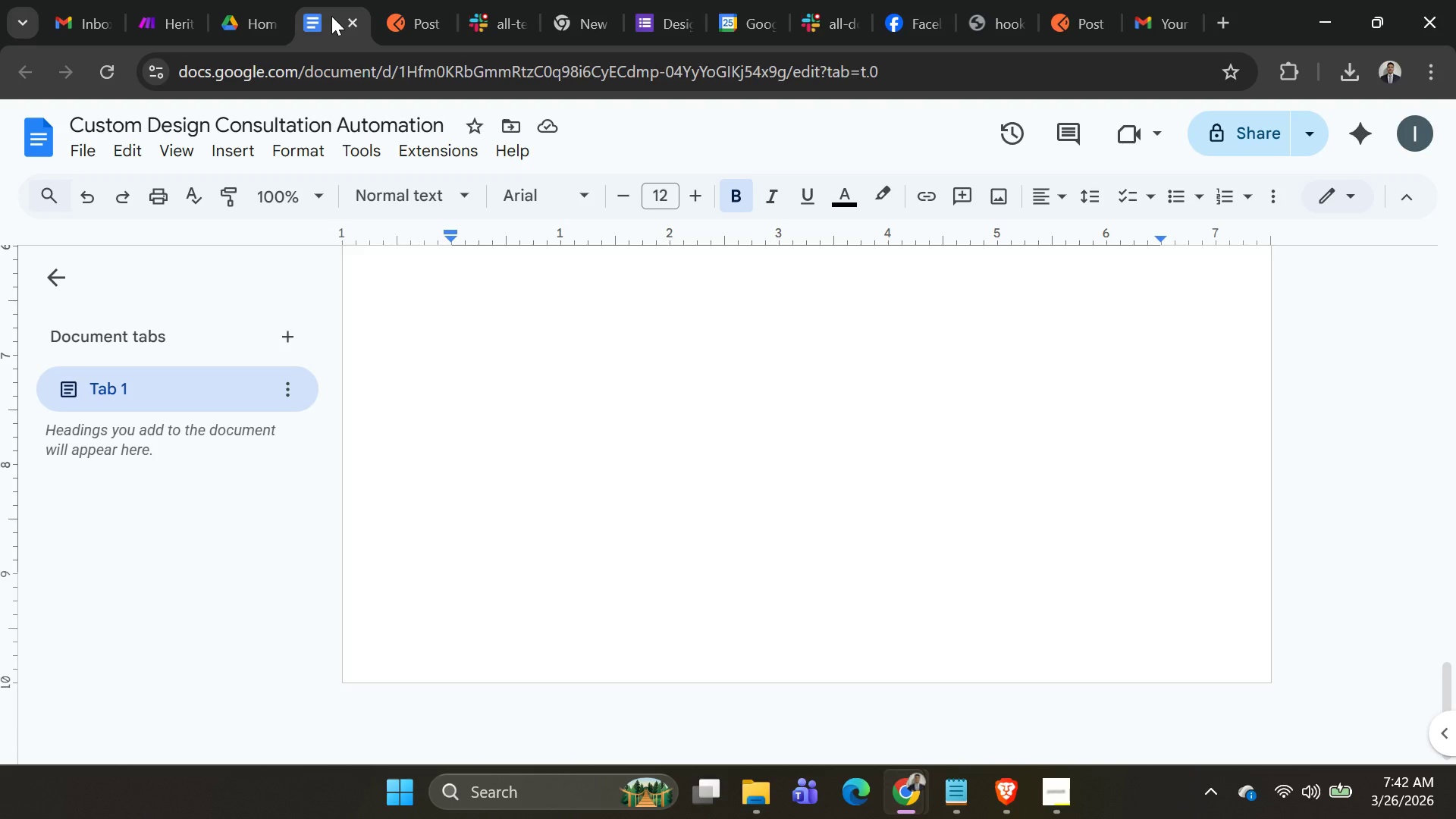 
mouse_move([406, 2])
 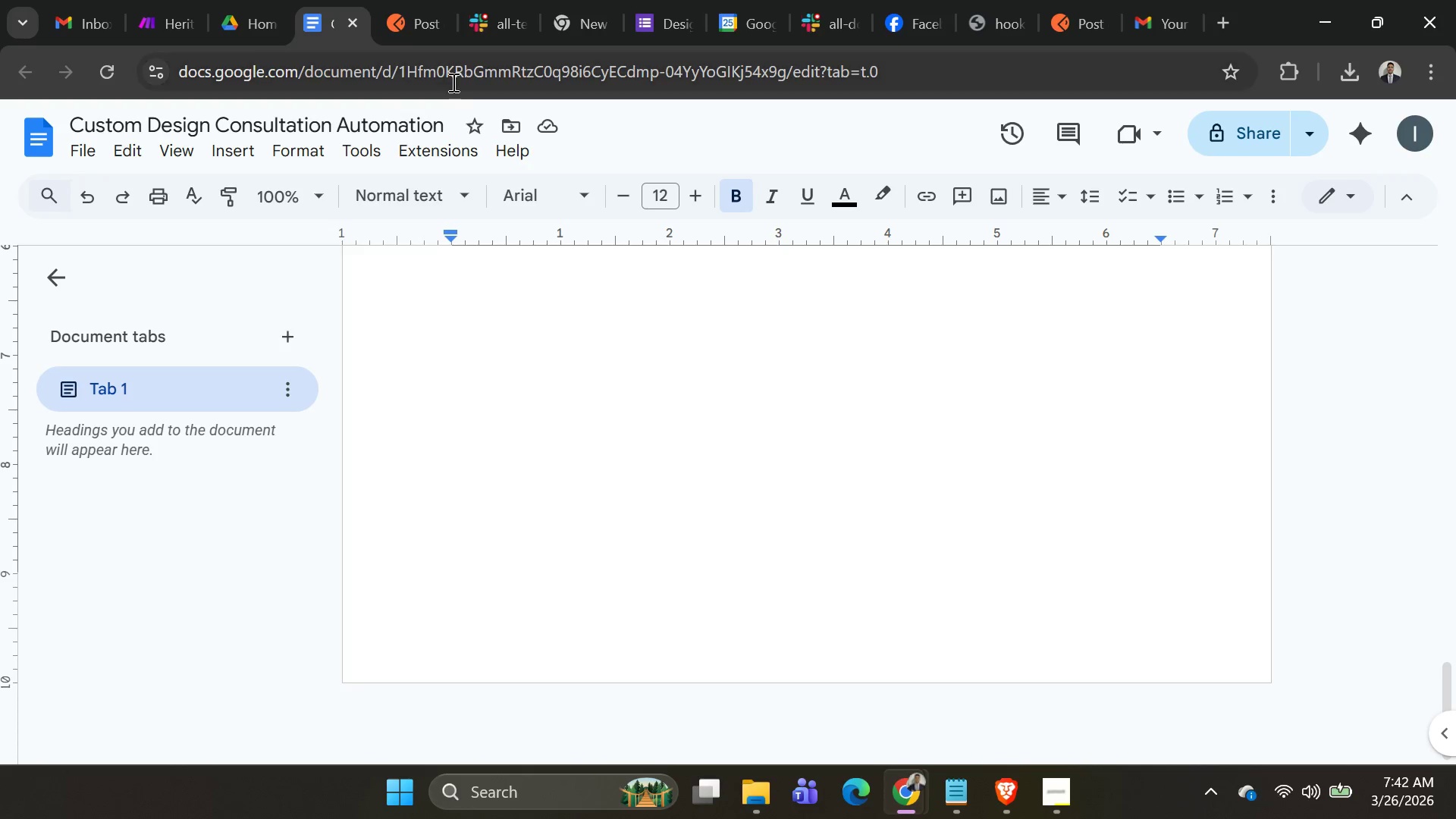 
left_click([411, 8])
 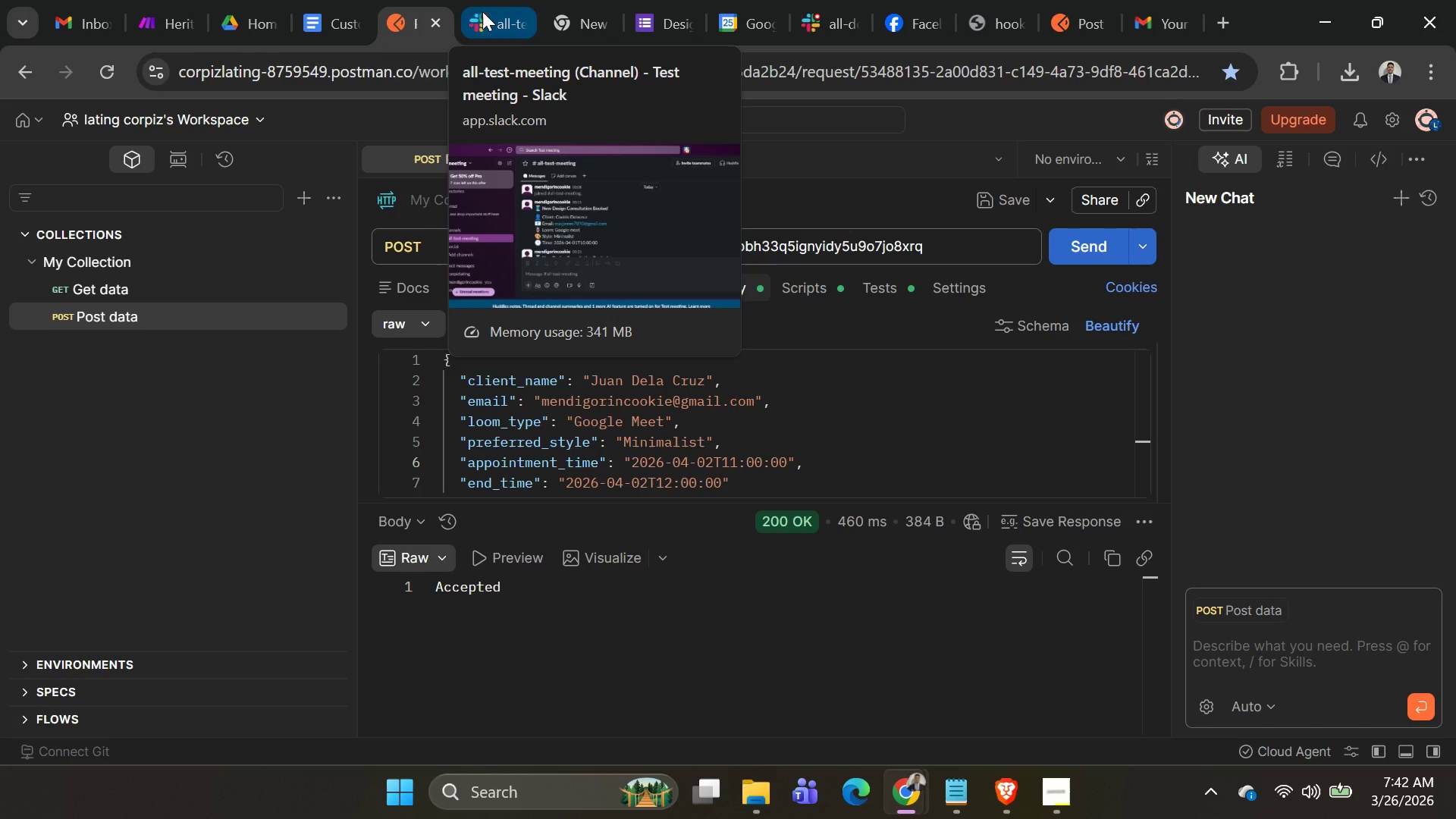 
left_click([482, 11])
 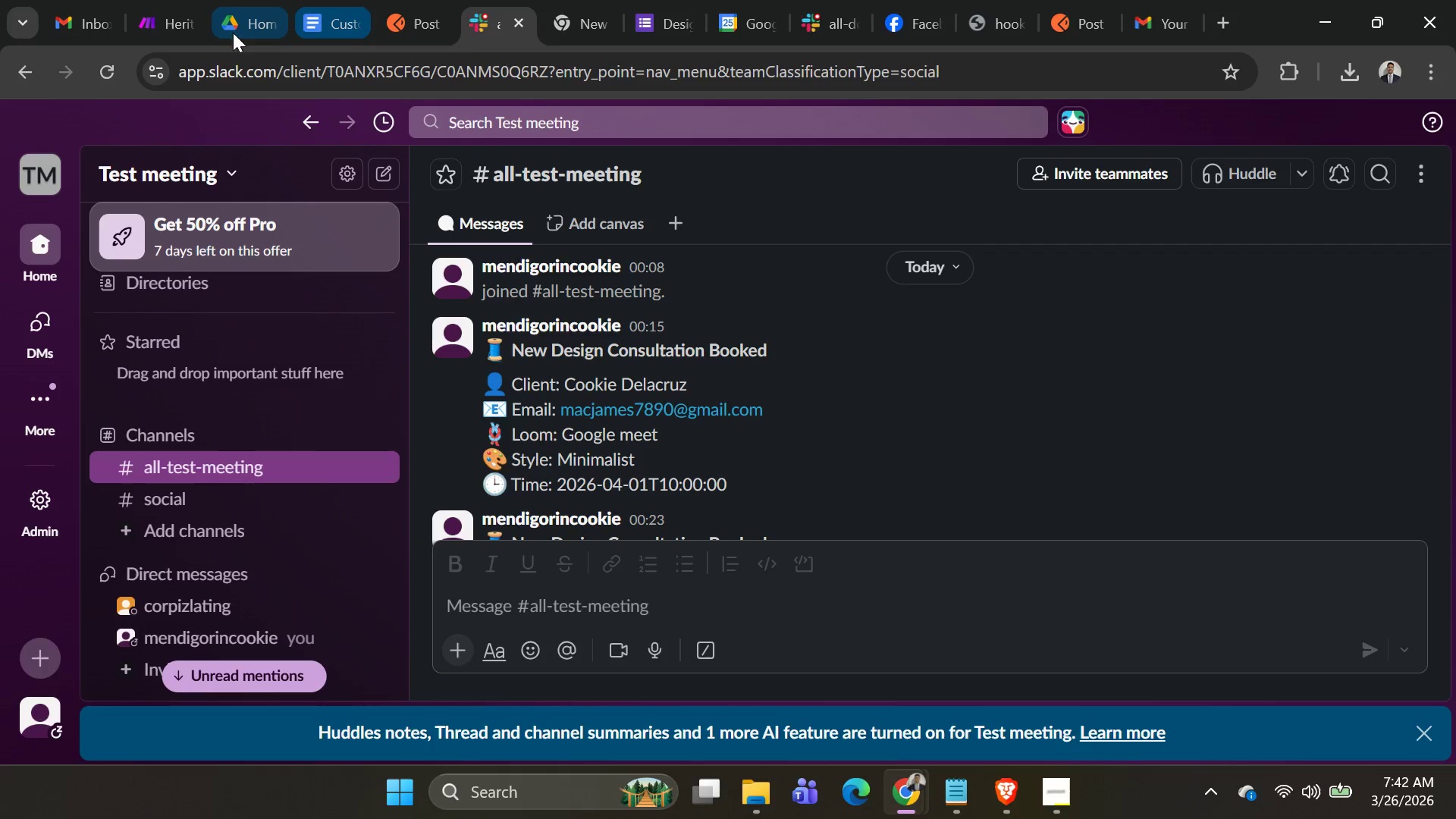 
left_click([169, 27])
 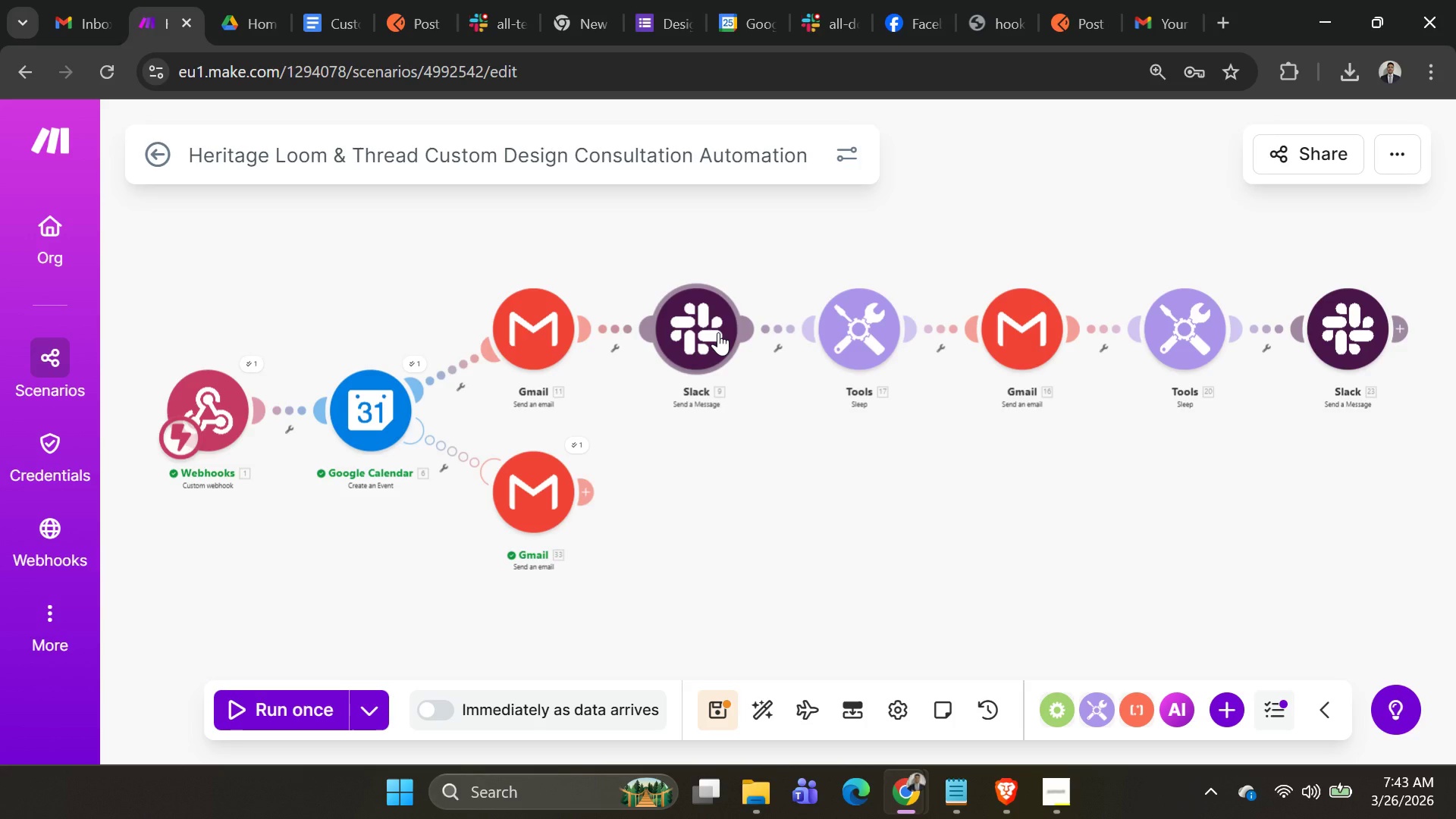 
wait(13.83)
 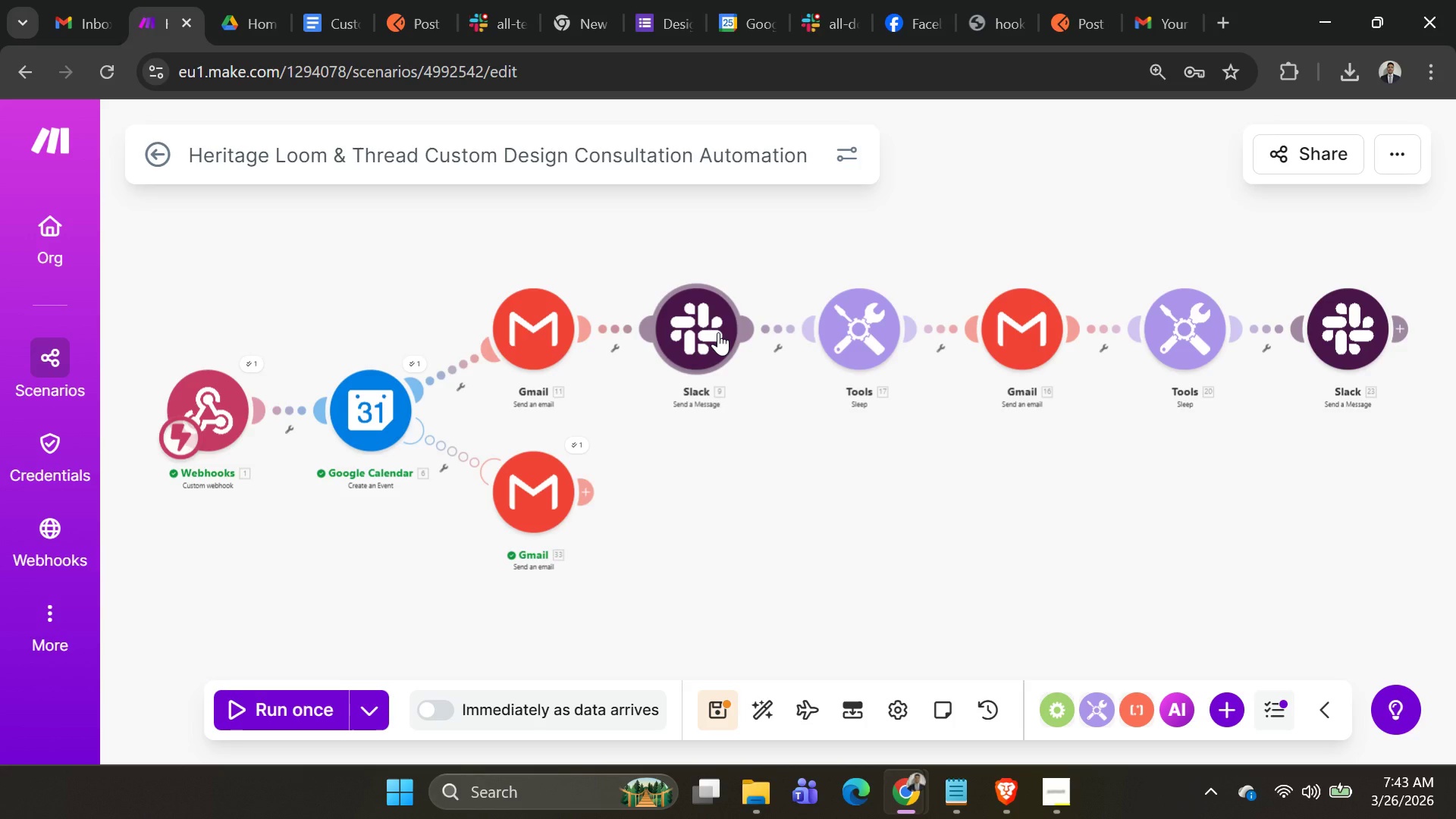 
left_click([865, 312])
 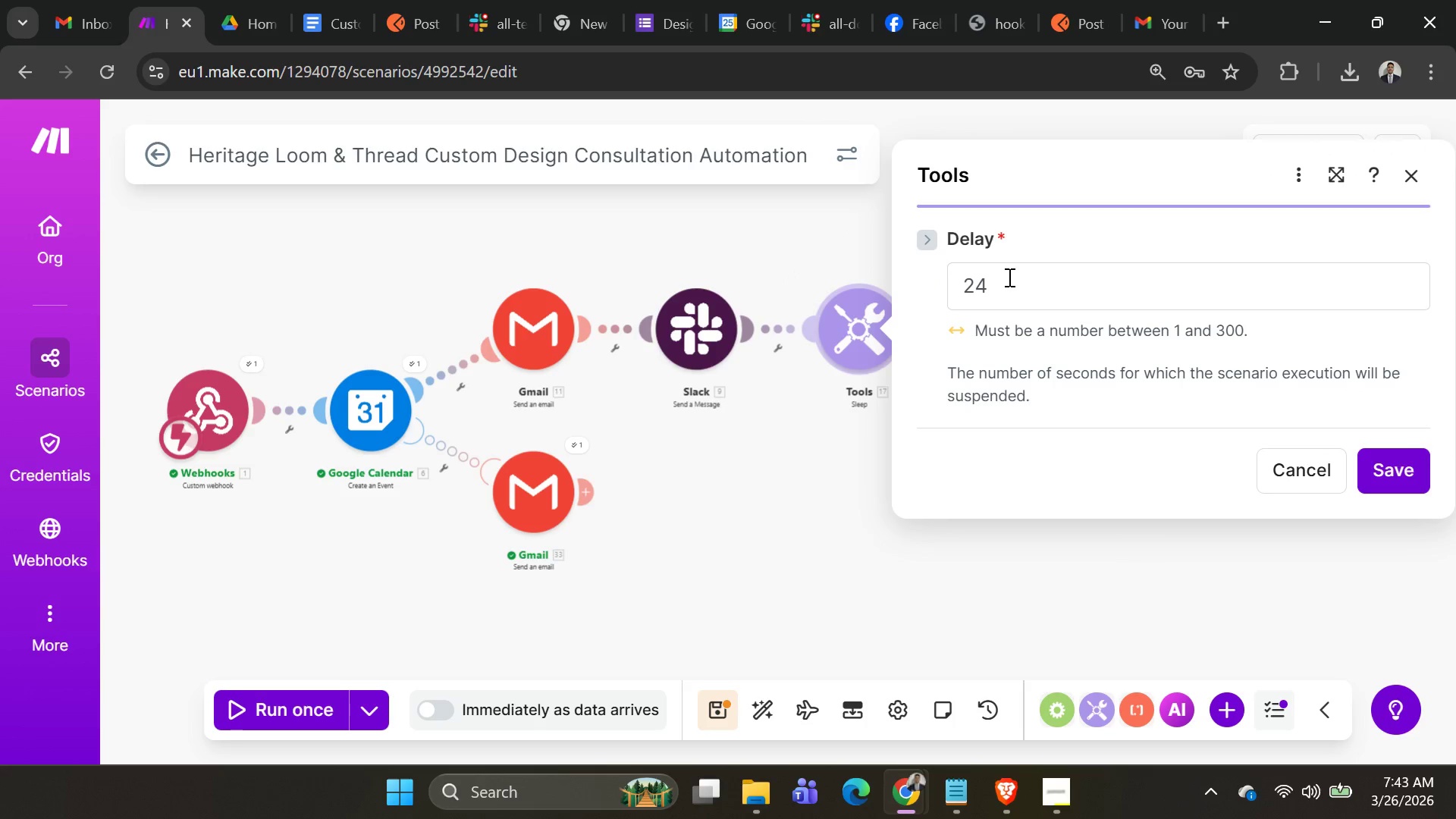 
left_click([1008, 277])
 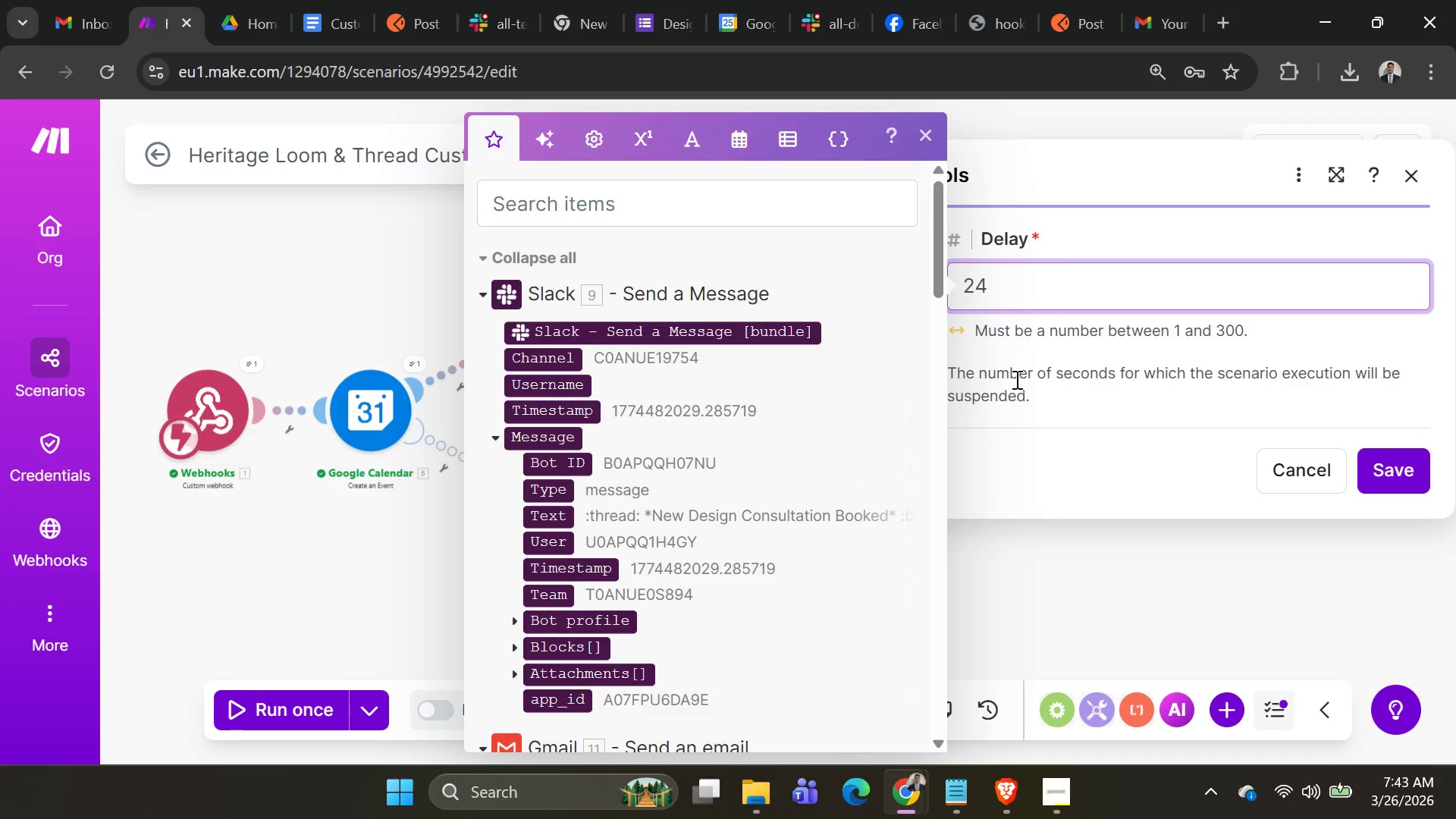 
wait(8.73)
 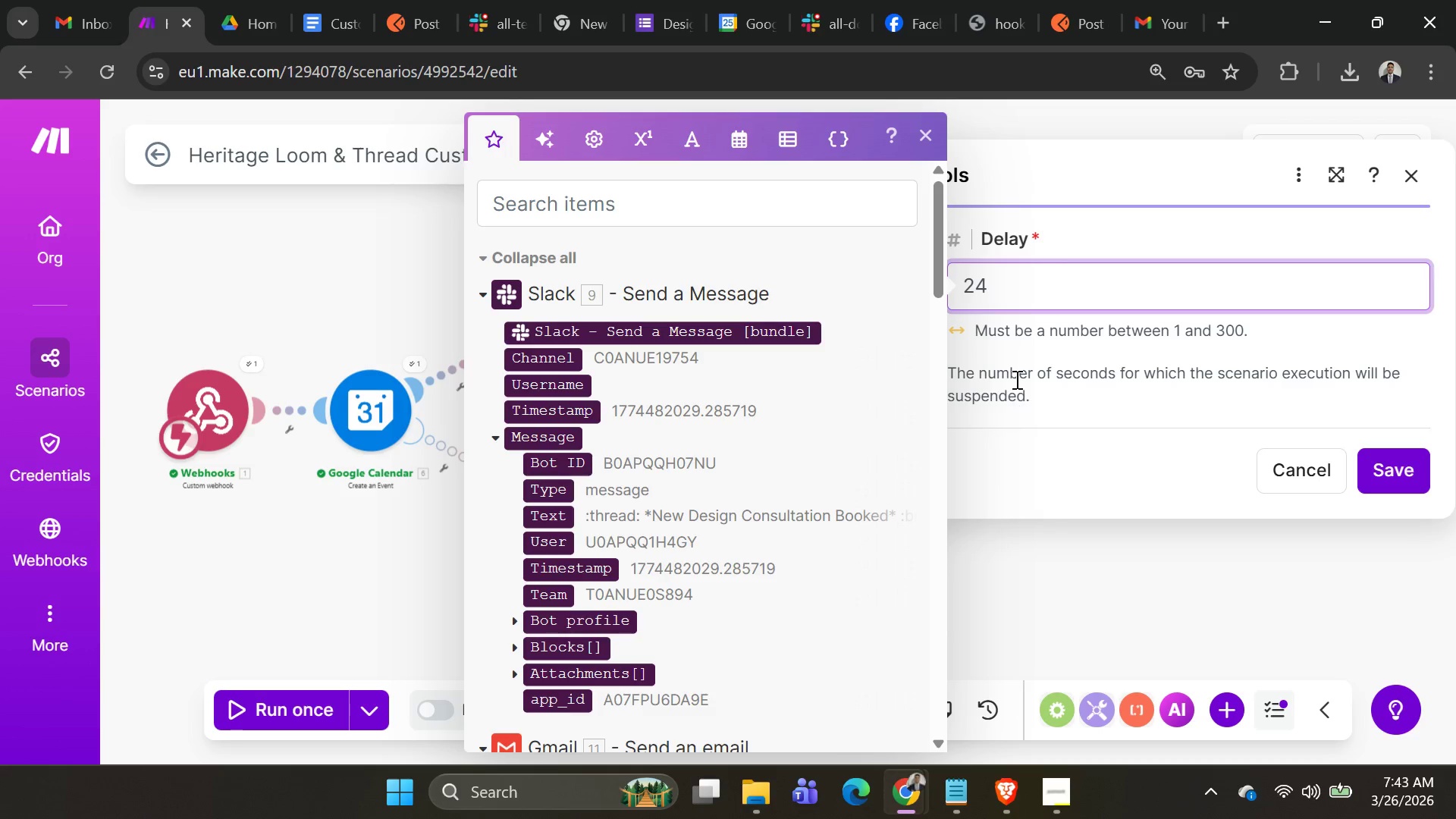 
left_click([1012, 148])
 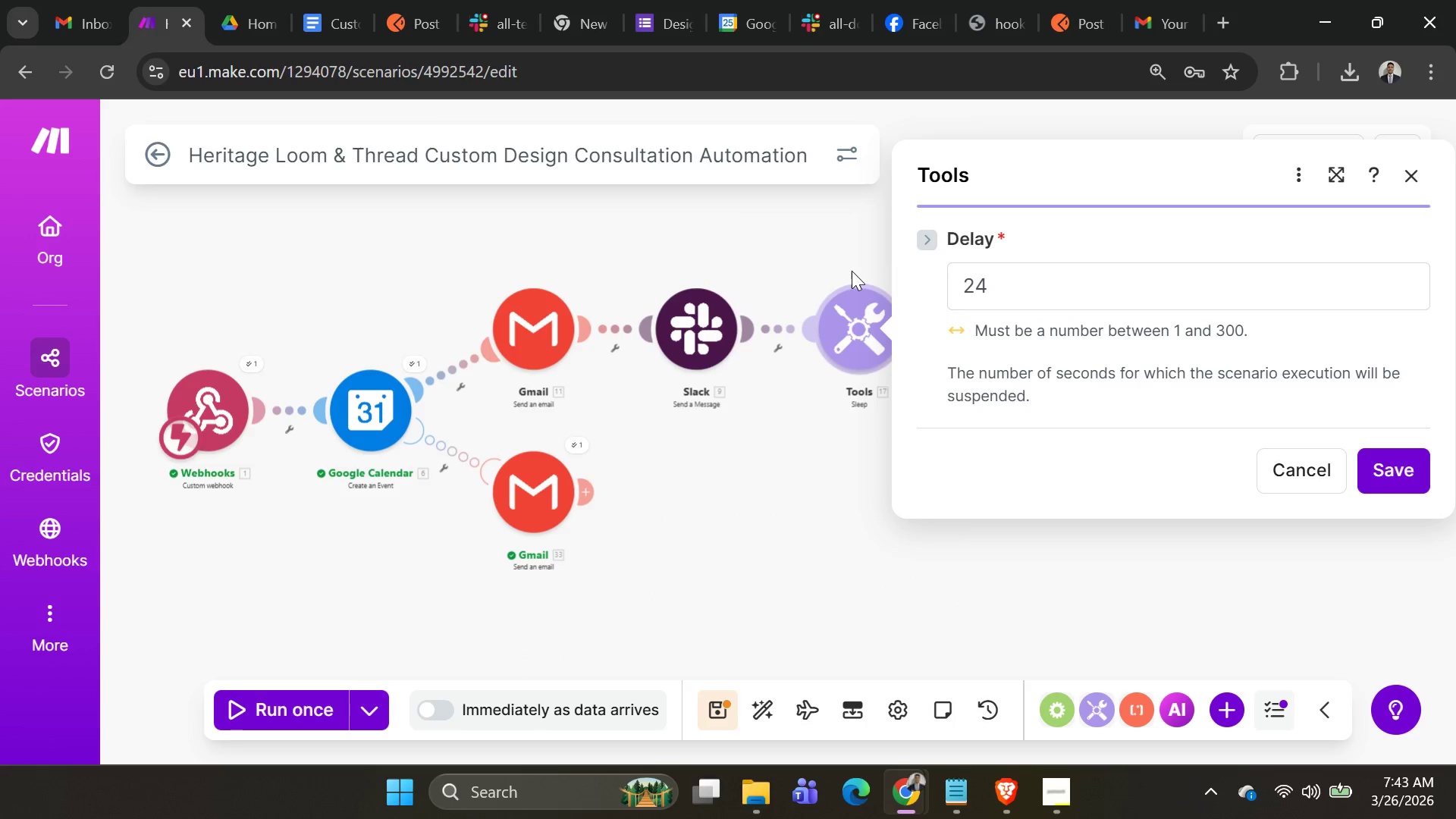 
left_click([810, 268])
 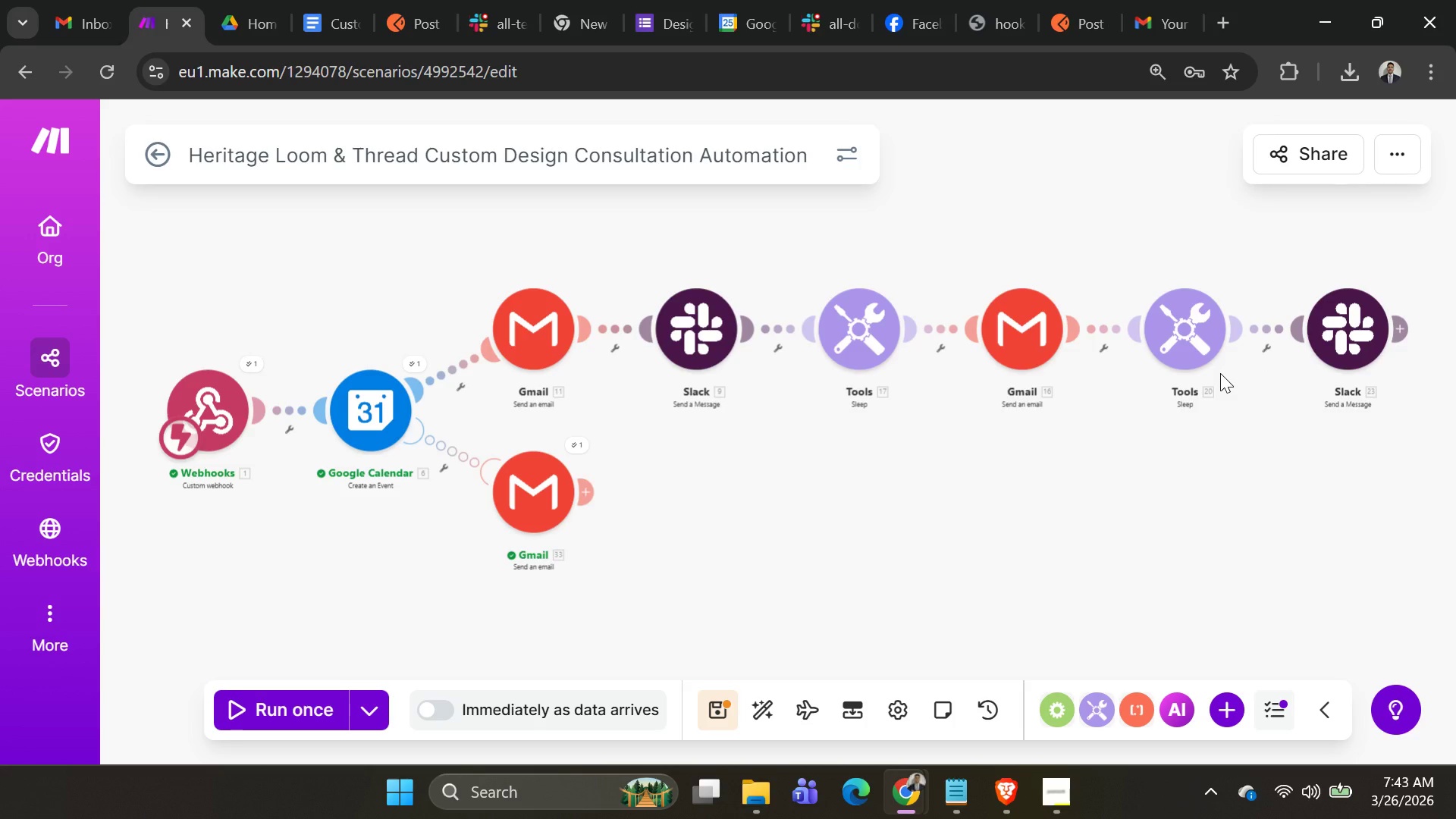 
wait(37.38)
 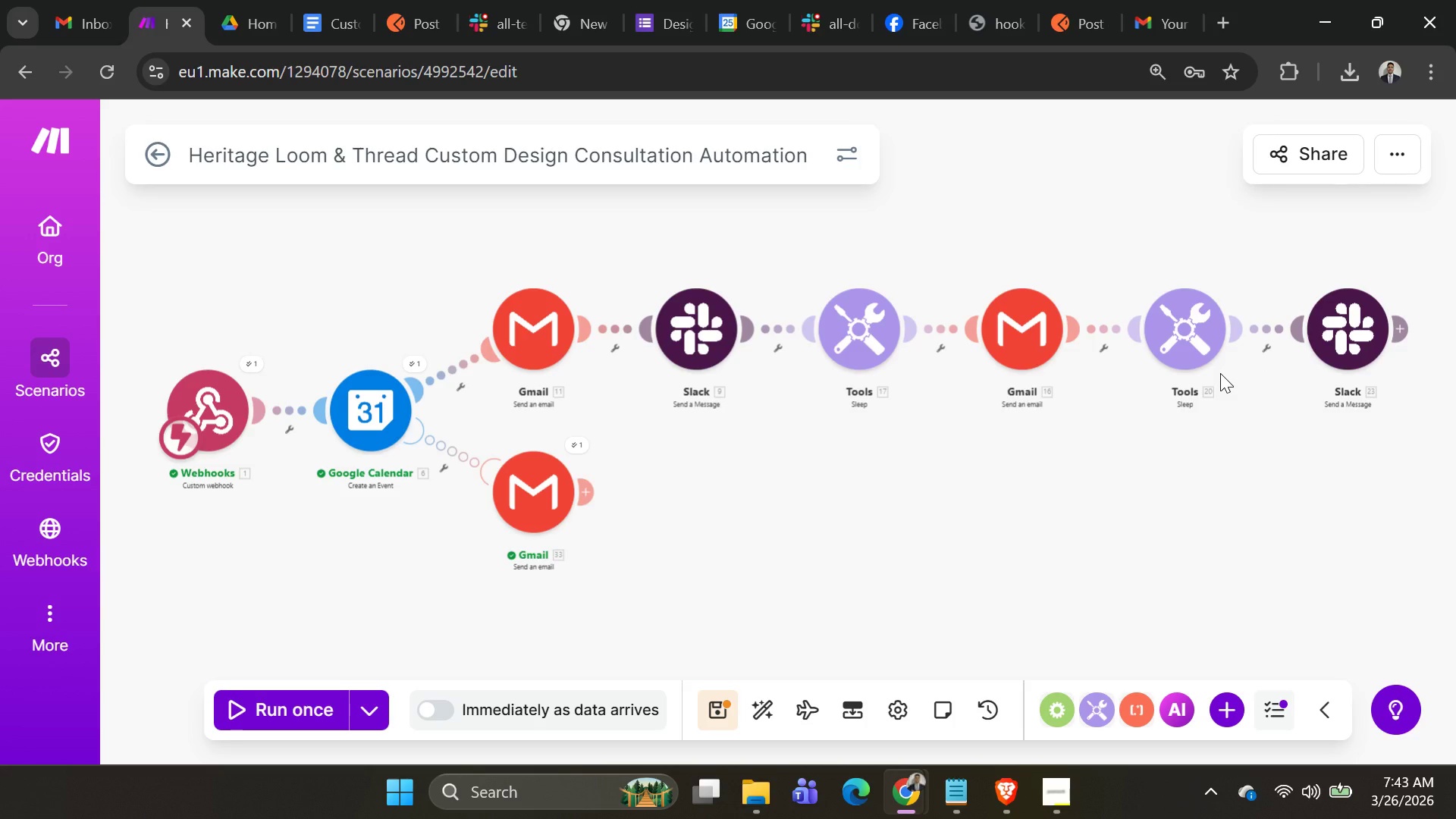 
left_click([1357, 320])
 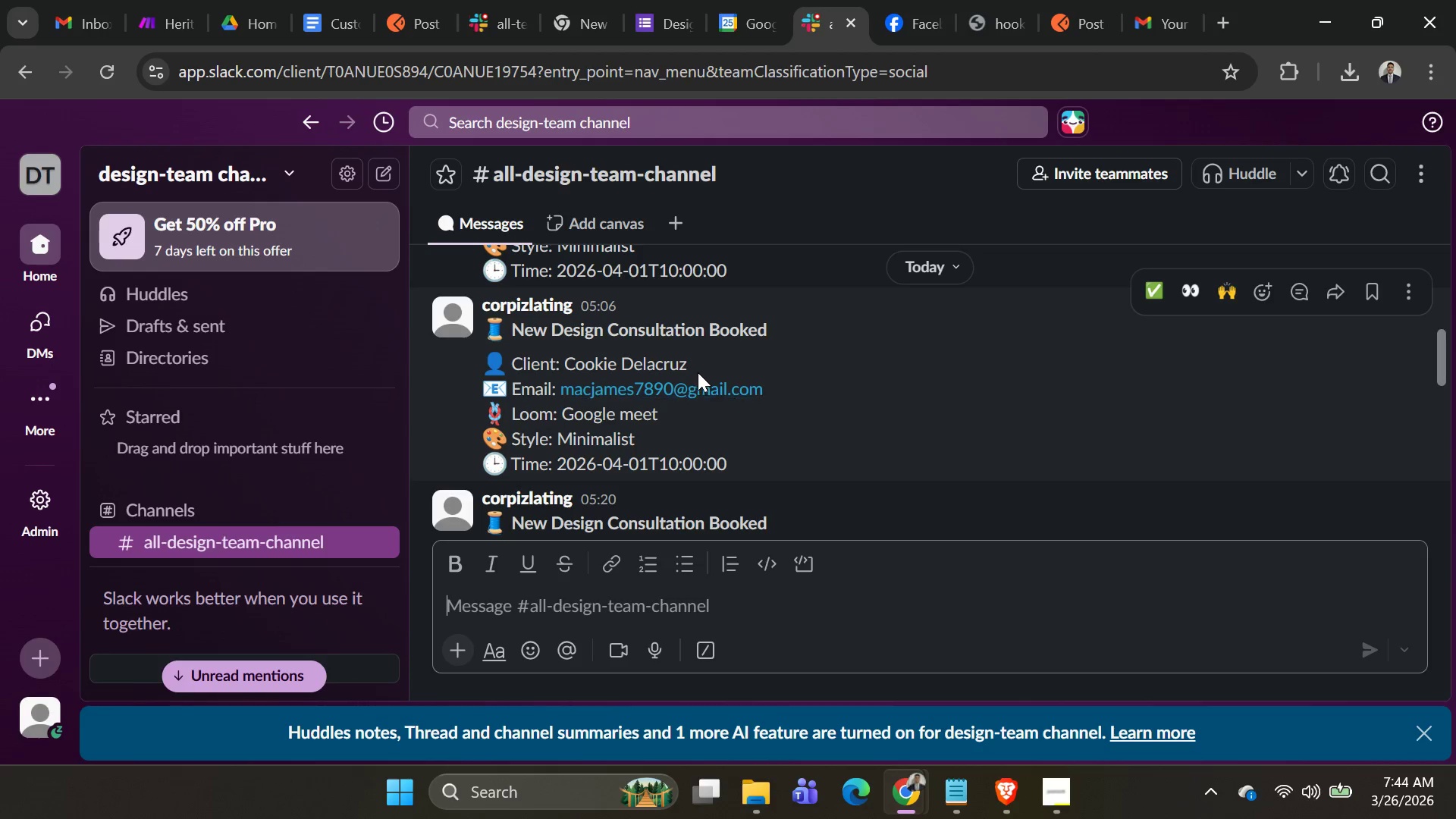 
wait(7.12)
 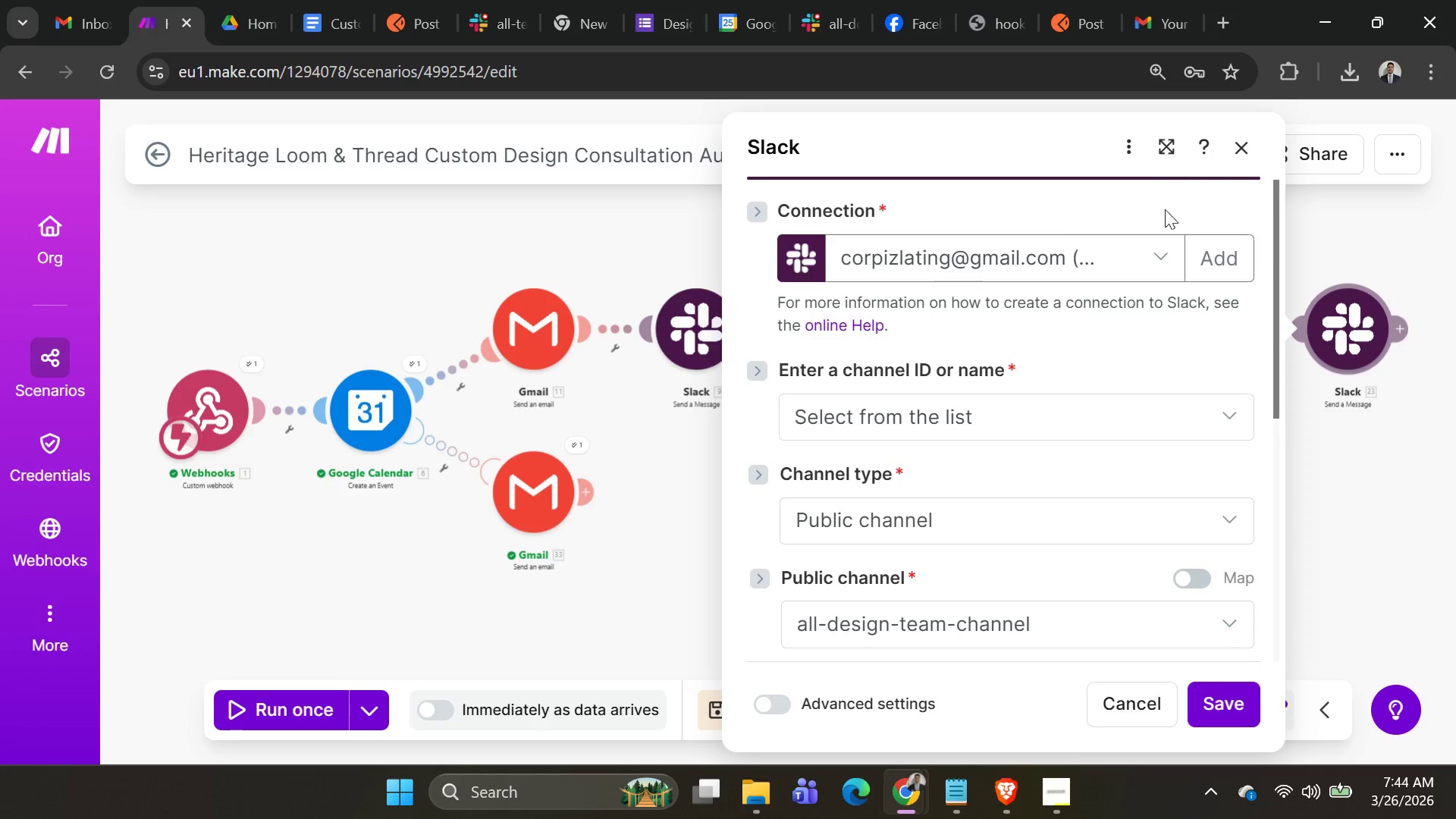 
scroll: coordinate [729, 403], scroll_direction: down, amount: 33.0
 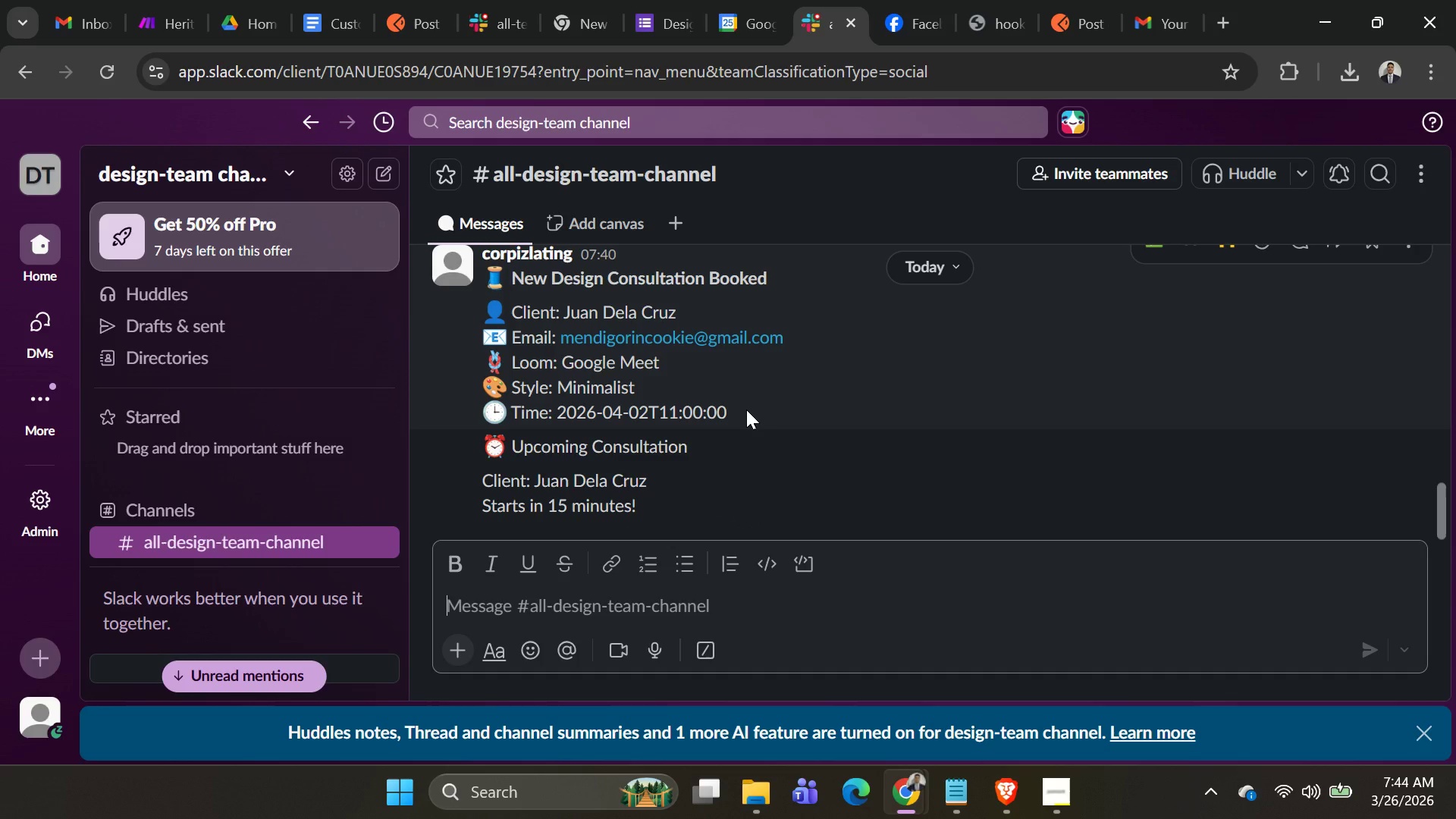 
scroll: coordinate [741, 407], scroll_direction: up, amount: 5.0
 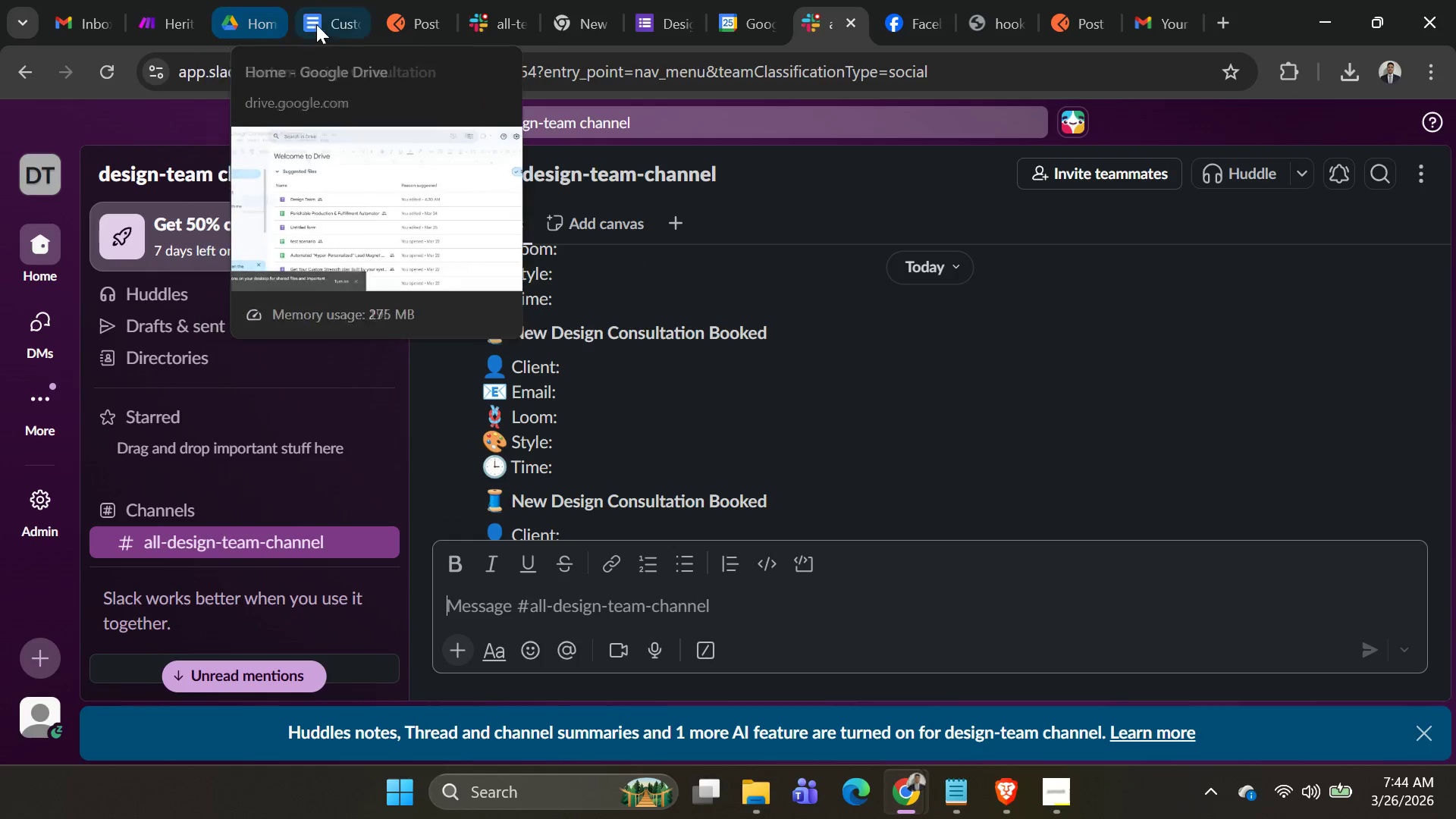 
left_click([174, 17])
 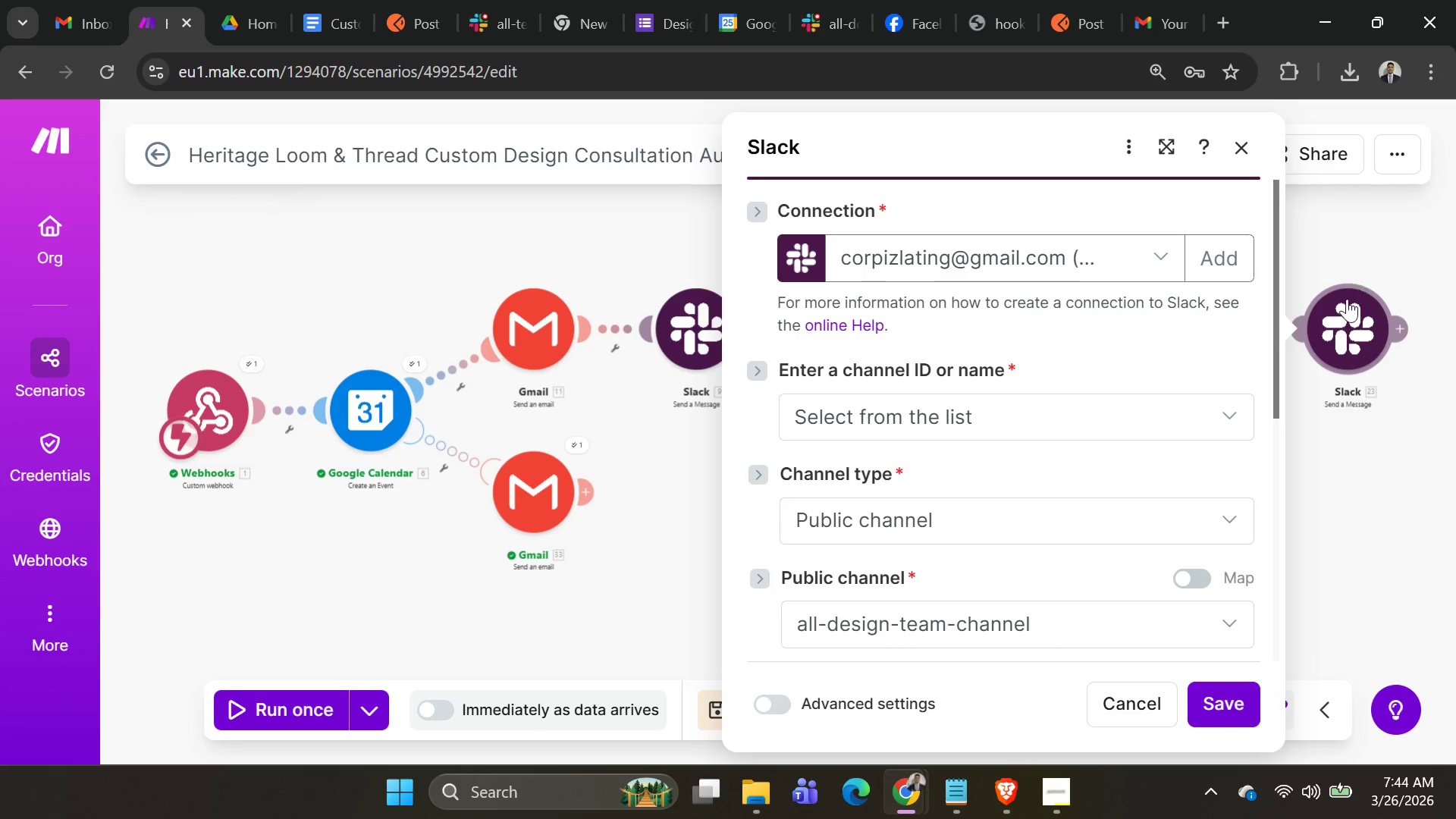 
scroll: coordinate [1166, 381], scroll_direction: down, amount: 4.0
 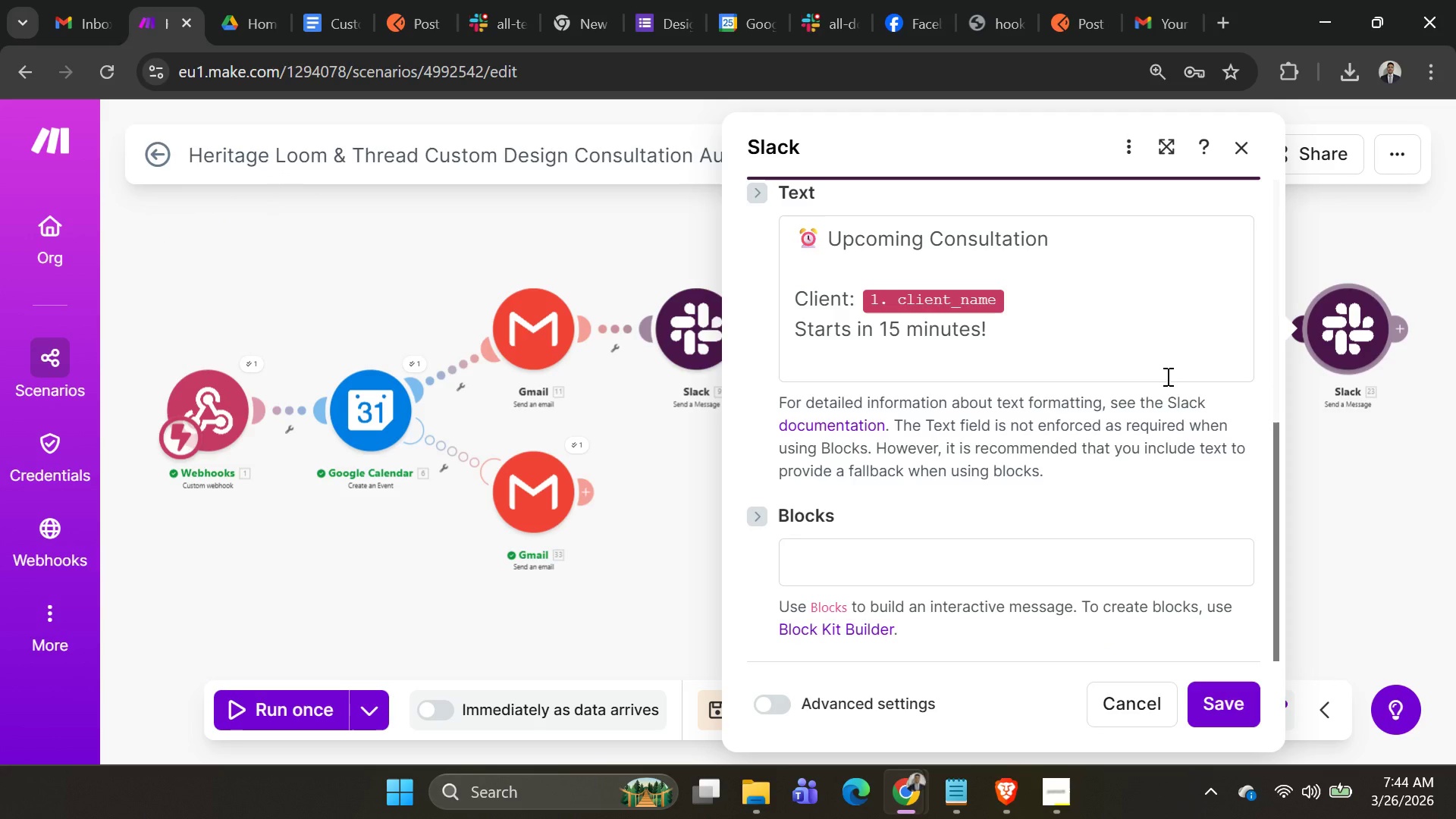 
scroll: coordinate [1108, 419], scroll_direction: none, amount: 0.0
 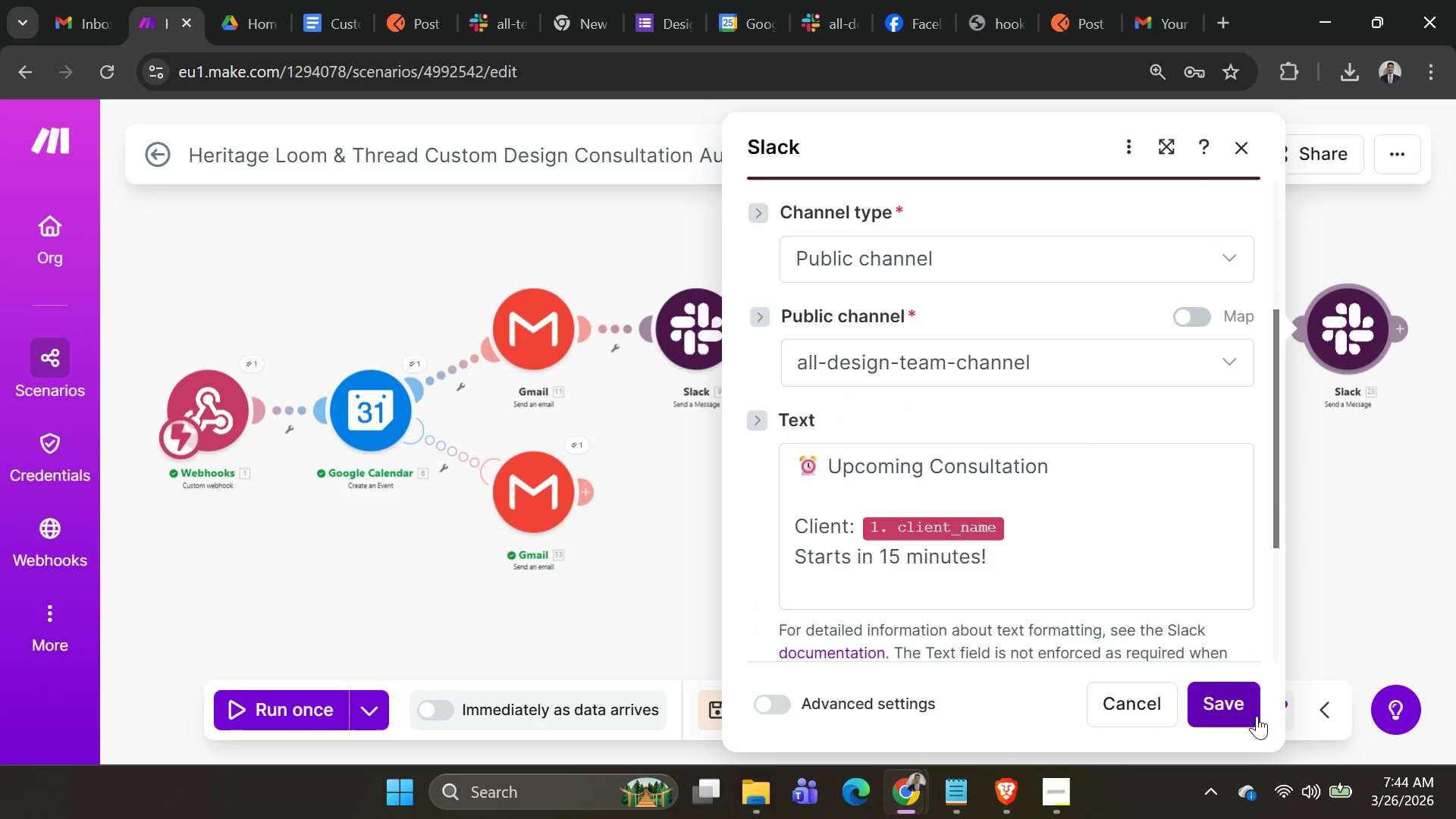 
left_click([1238, 704])
 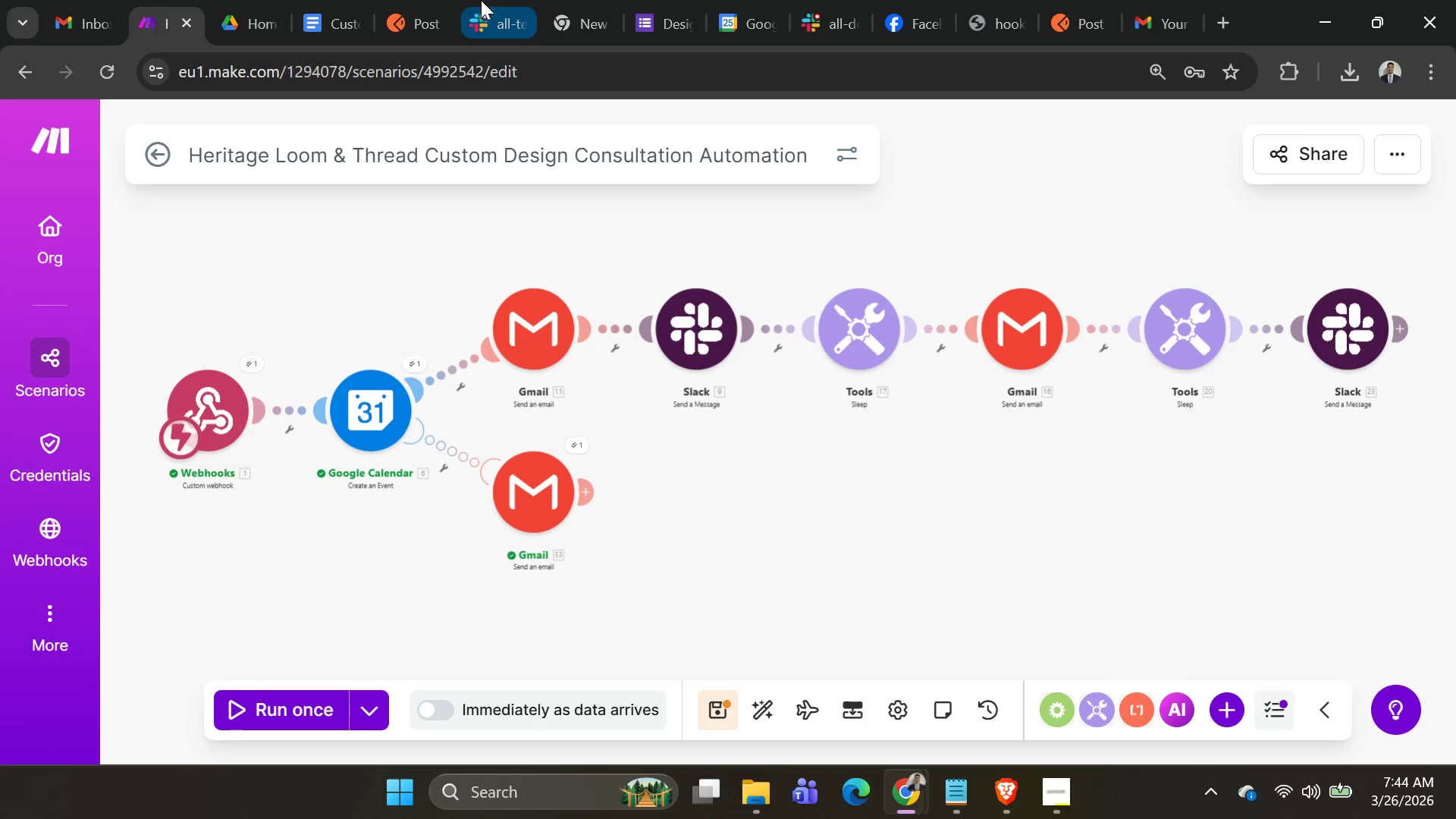 
left_click([366, 703])
 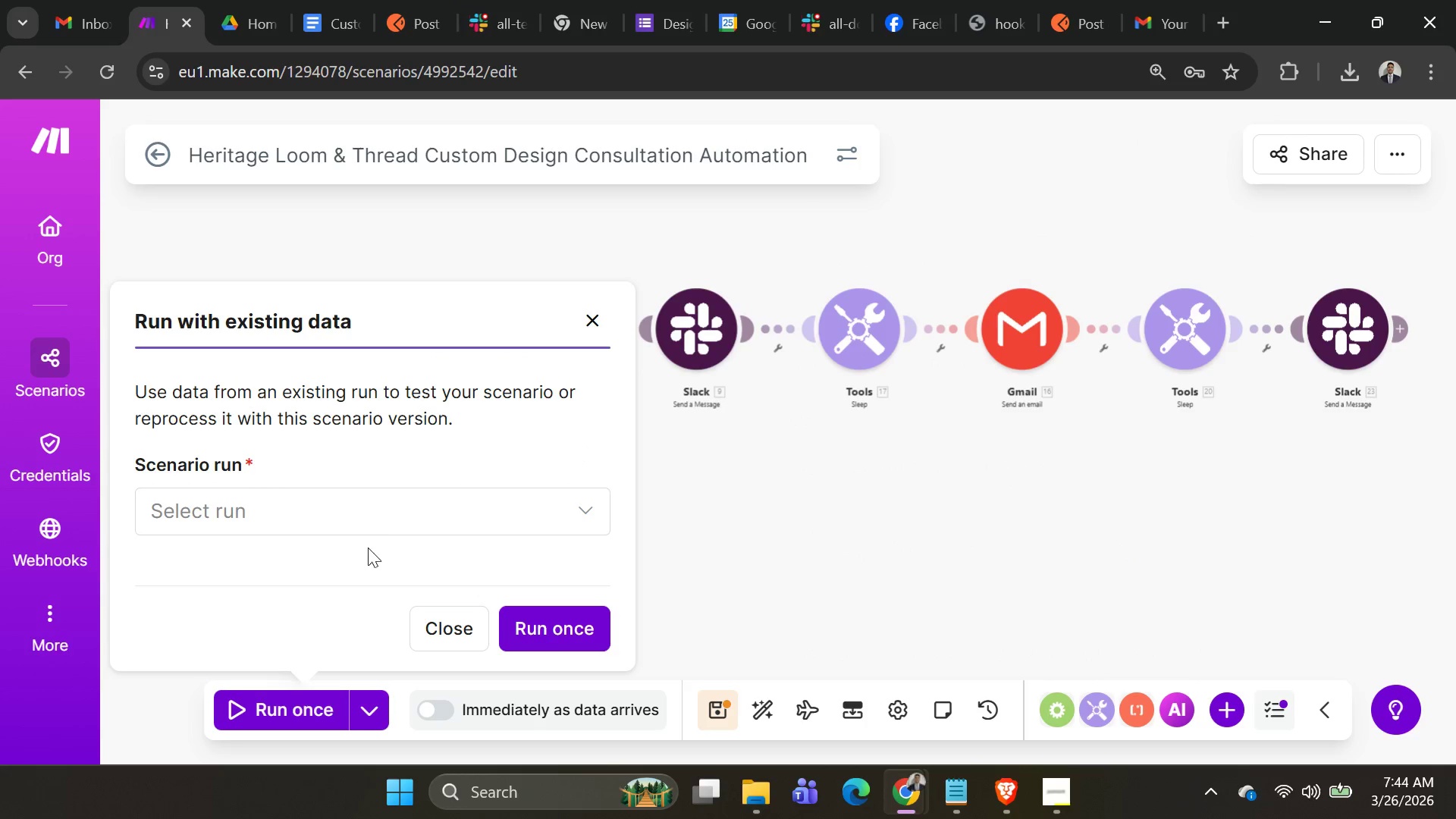 
left_click([369, 515])
 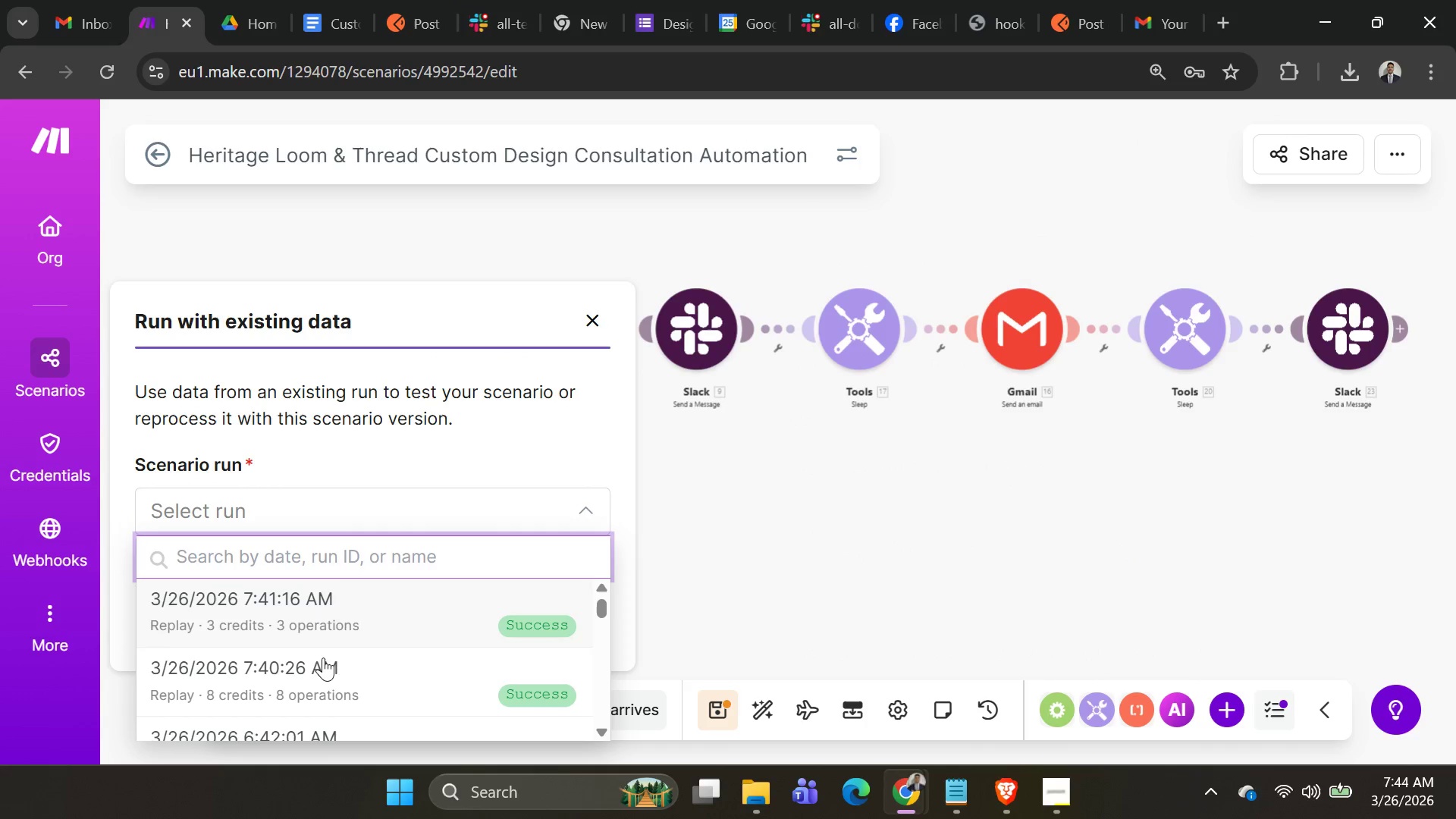 
left_click([324, 662])
 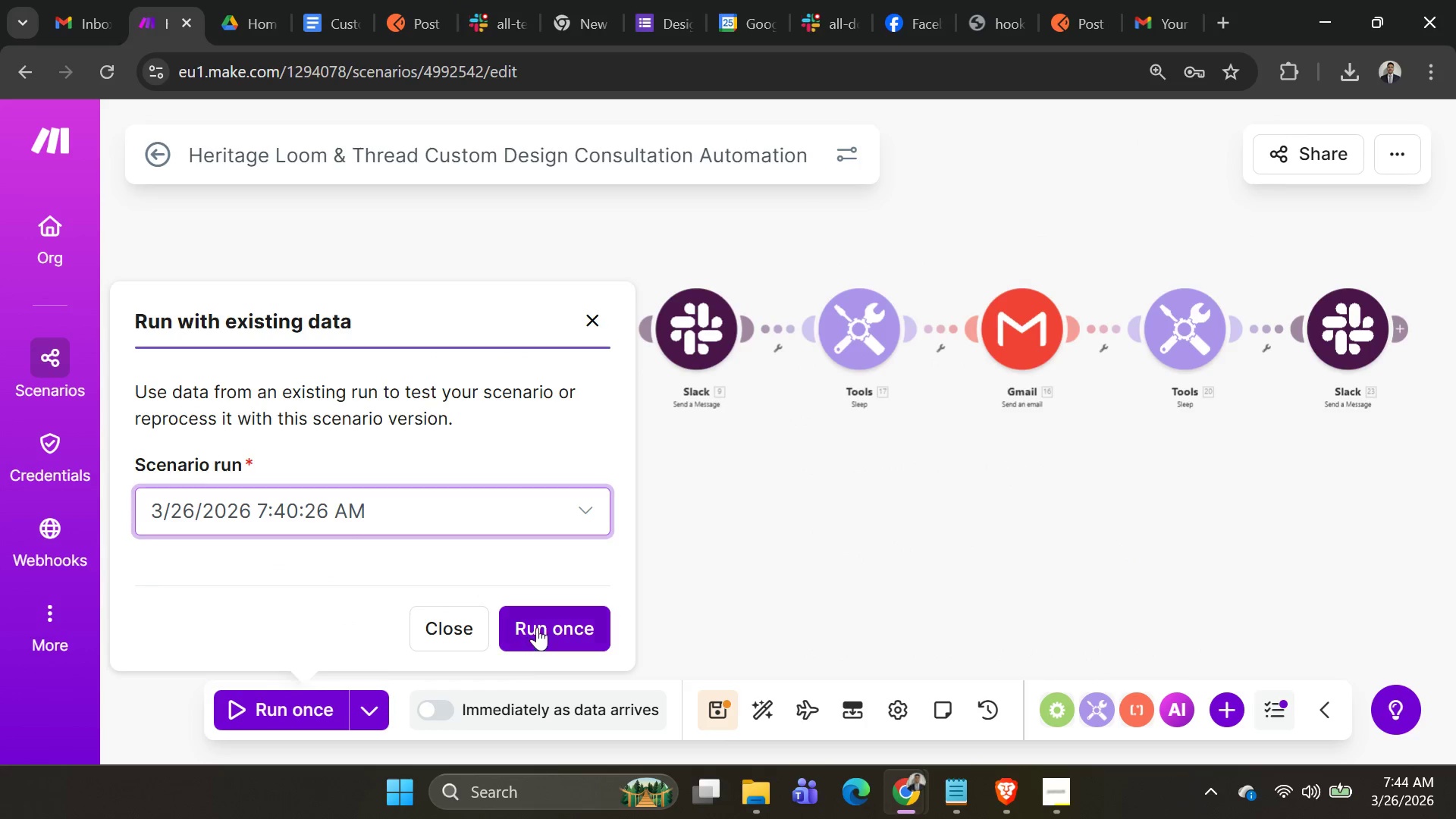 
left_click([540, 625])
 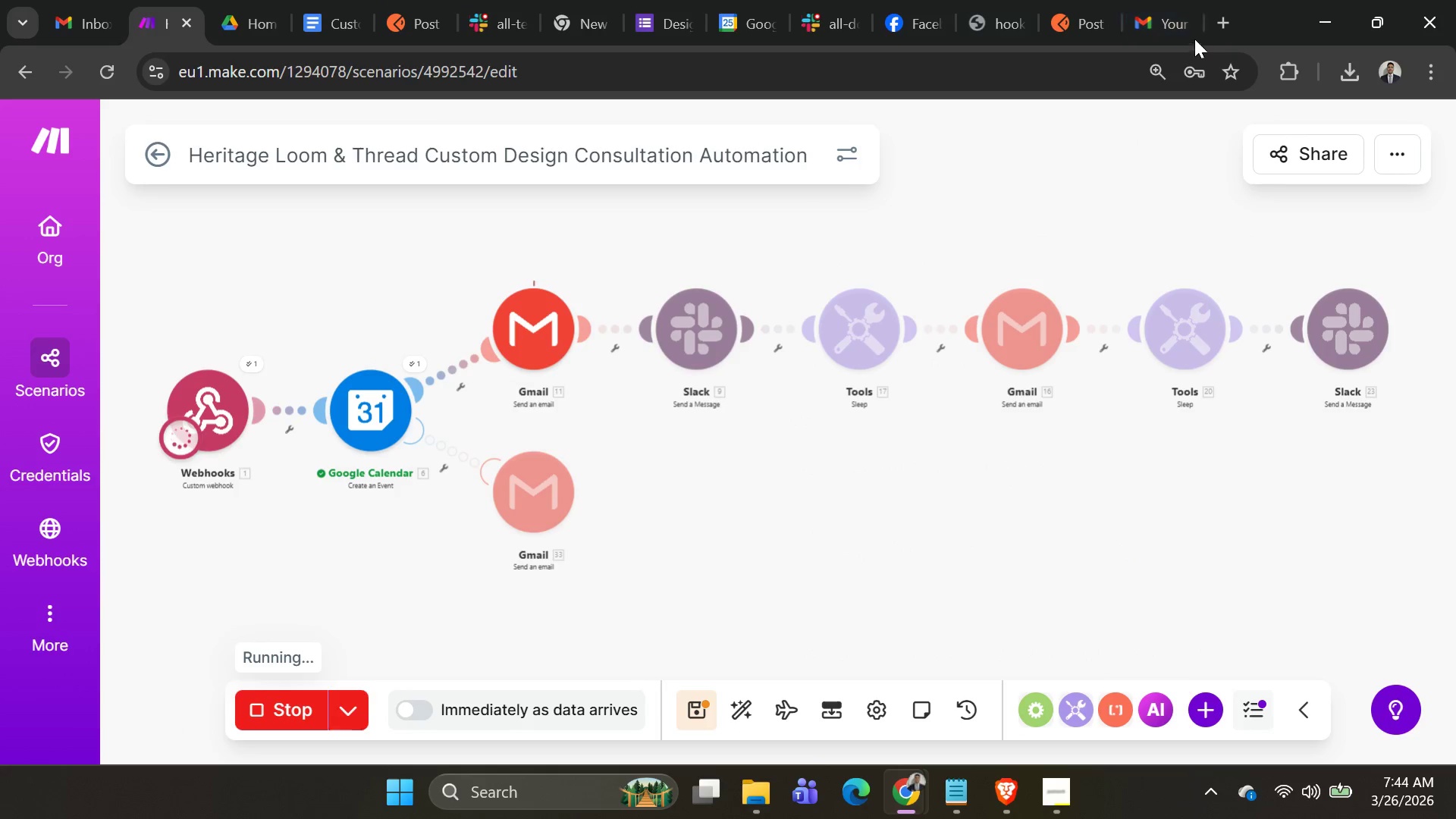 
left_click([805, 20])
 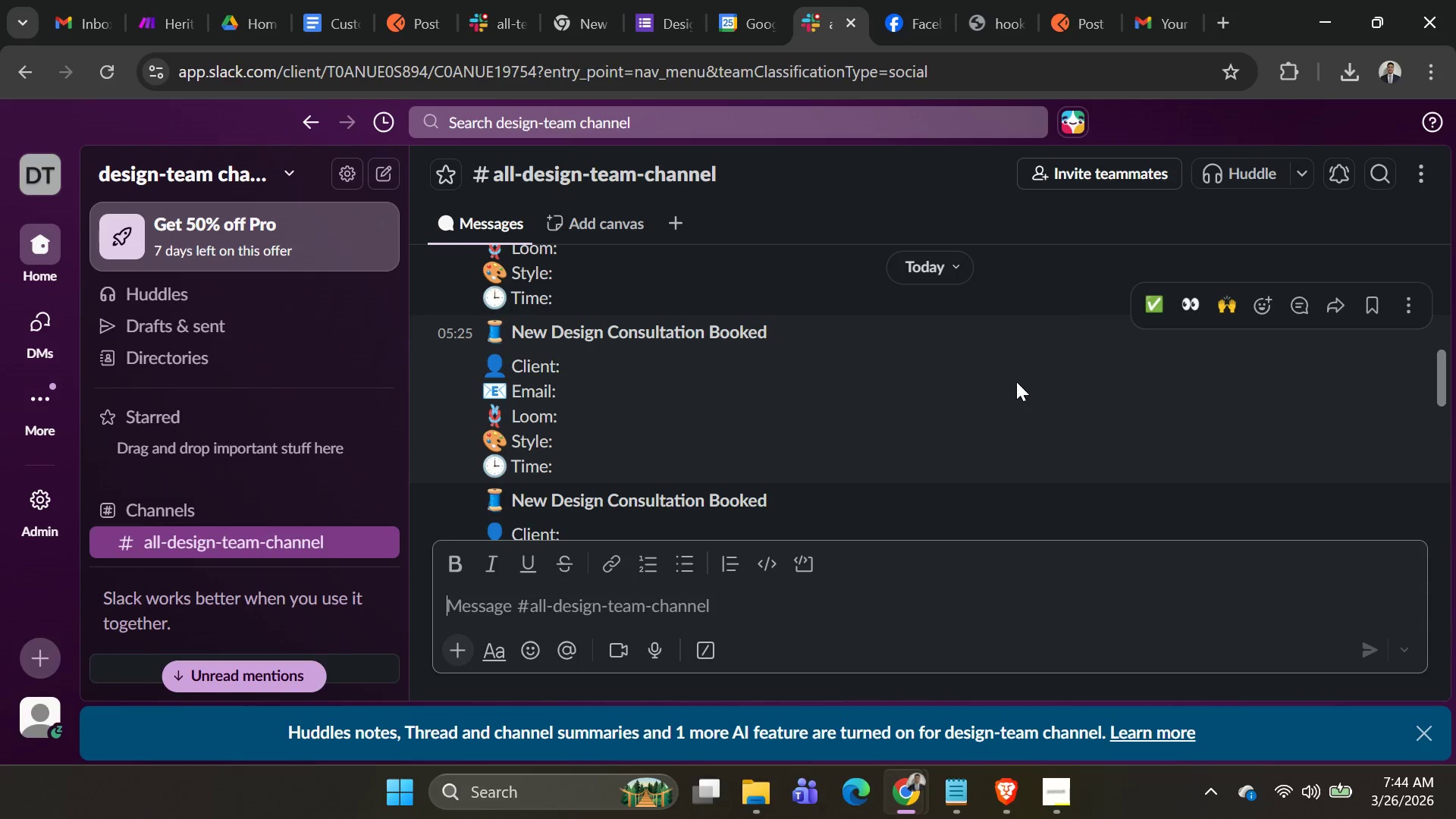 
scroll: coordinate [1055, 369], scroll_direction: down, amount: 35.0
 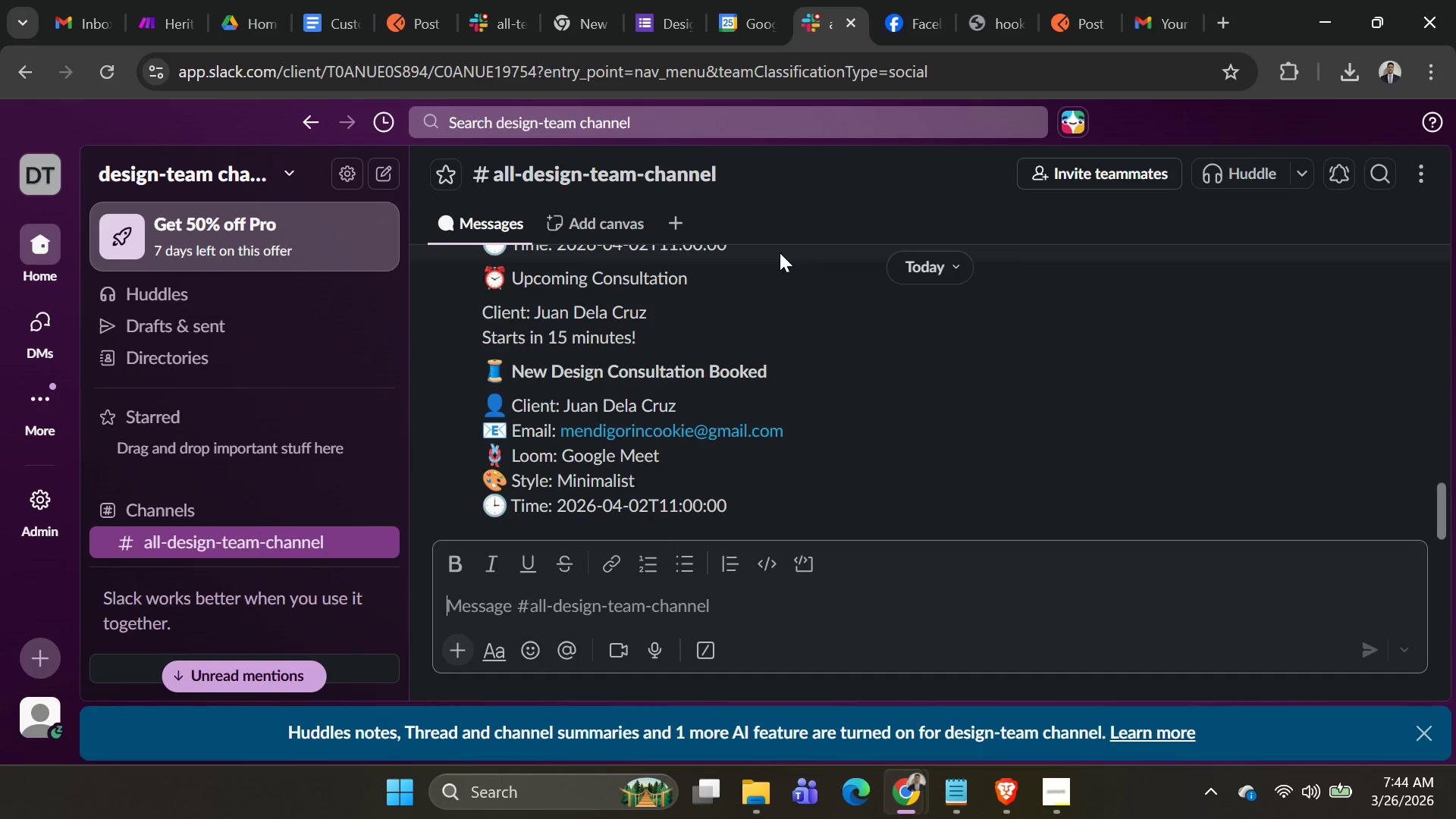 
wait(10.69)
 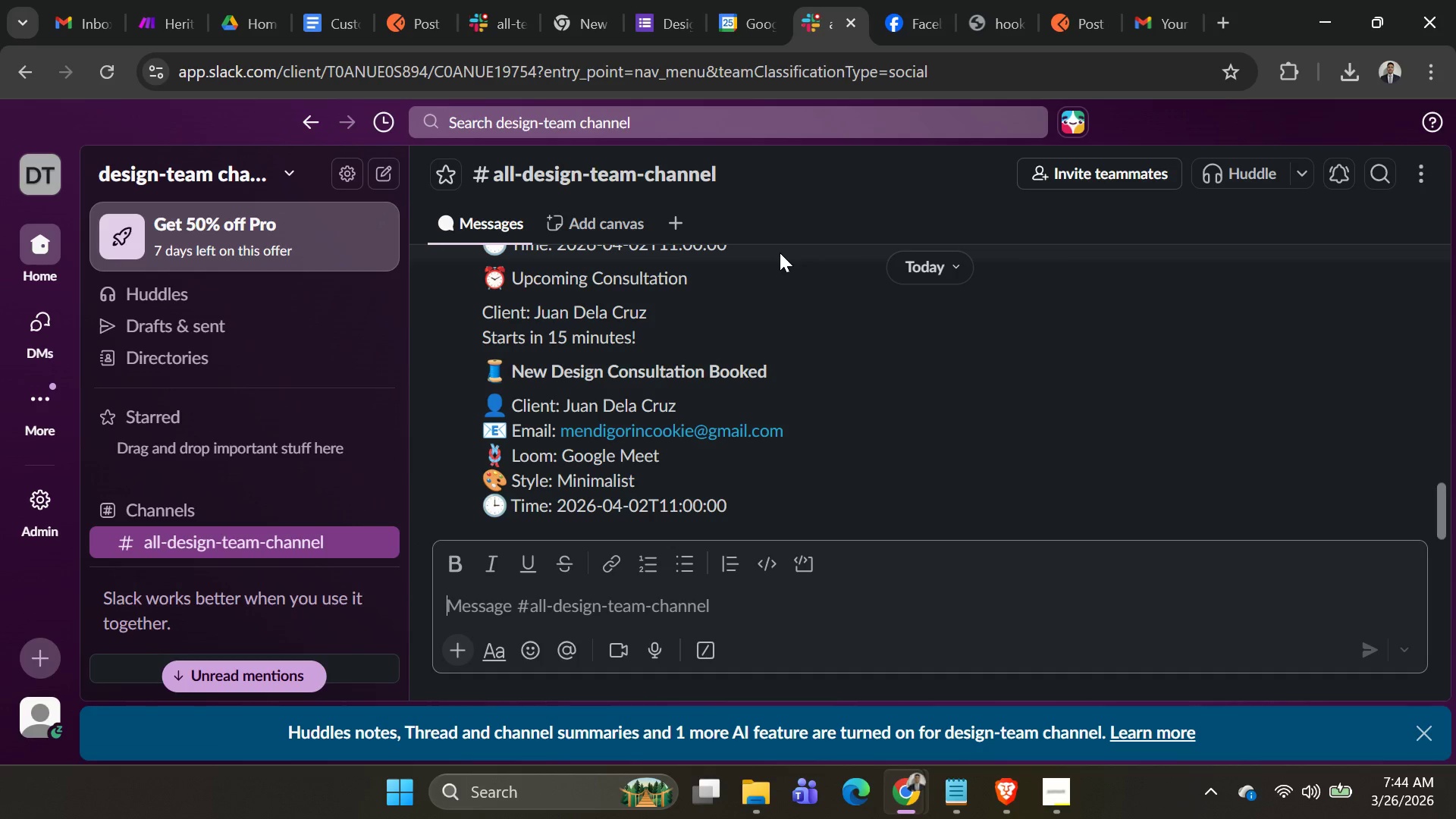 
left_click([114, 80])
 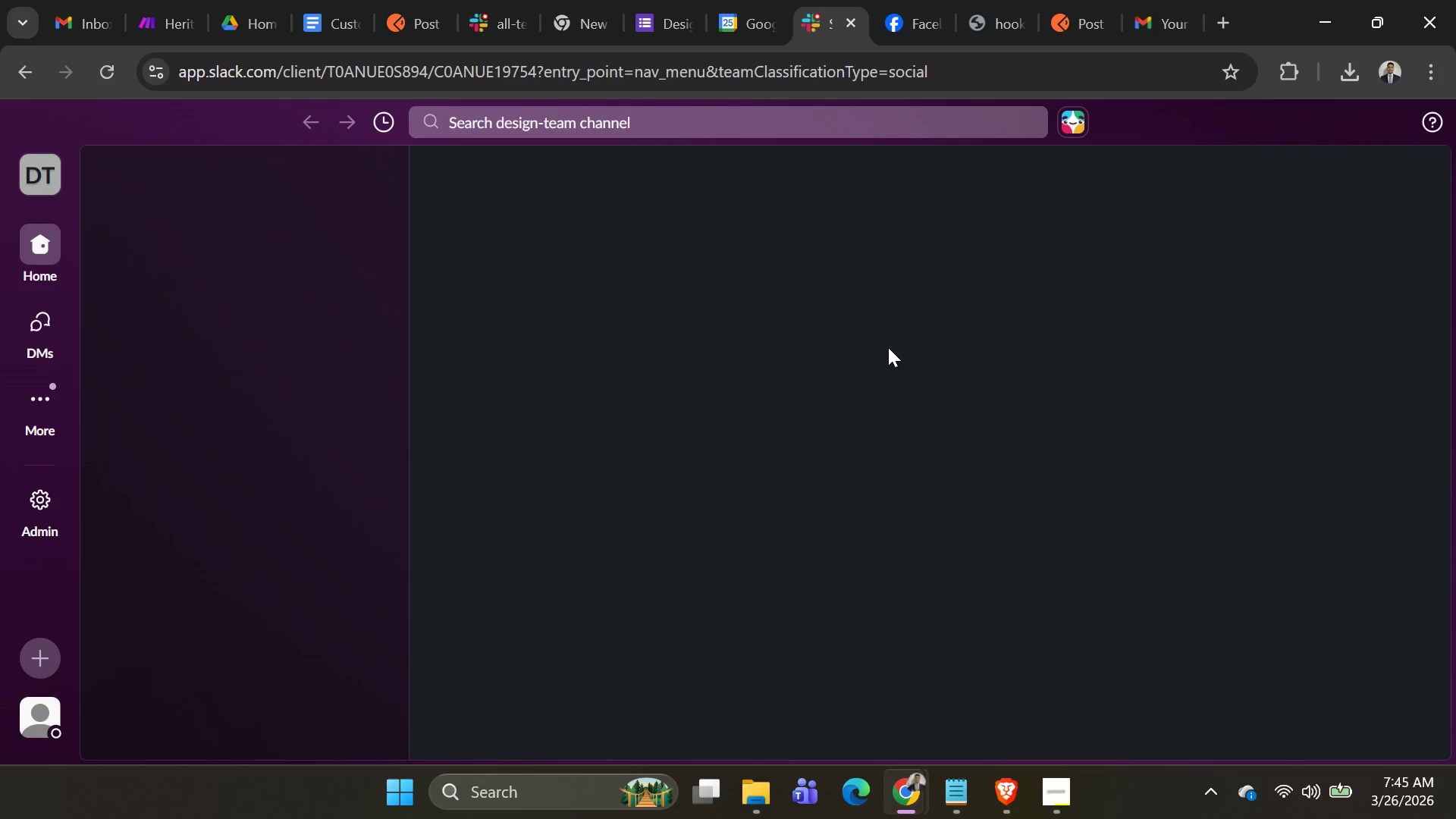 
wait(6.53)
 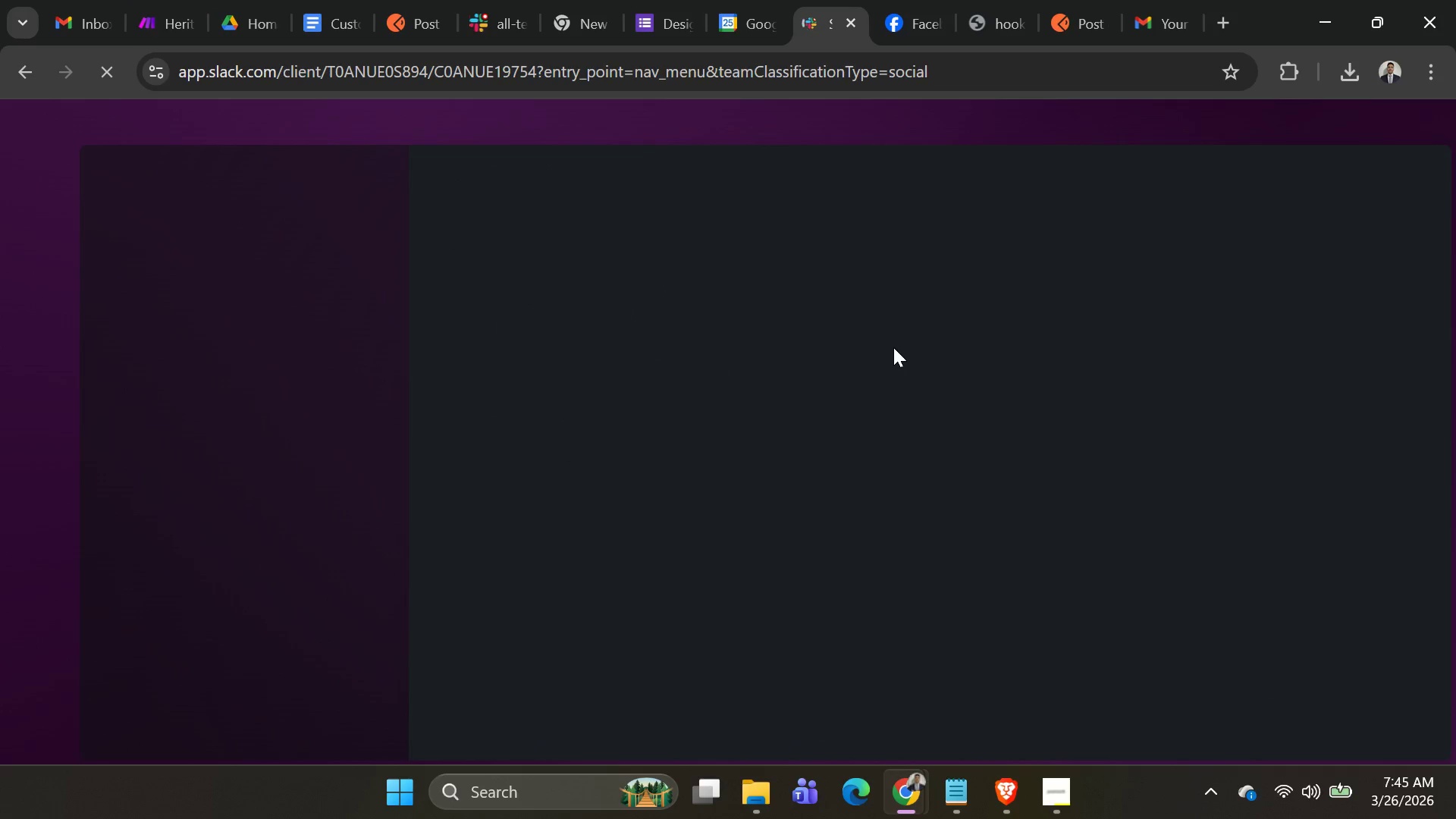 
scroll: coordinate [1100, 397], scroll_direction: down, amount: 64.0
 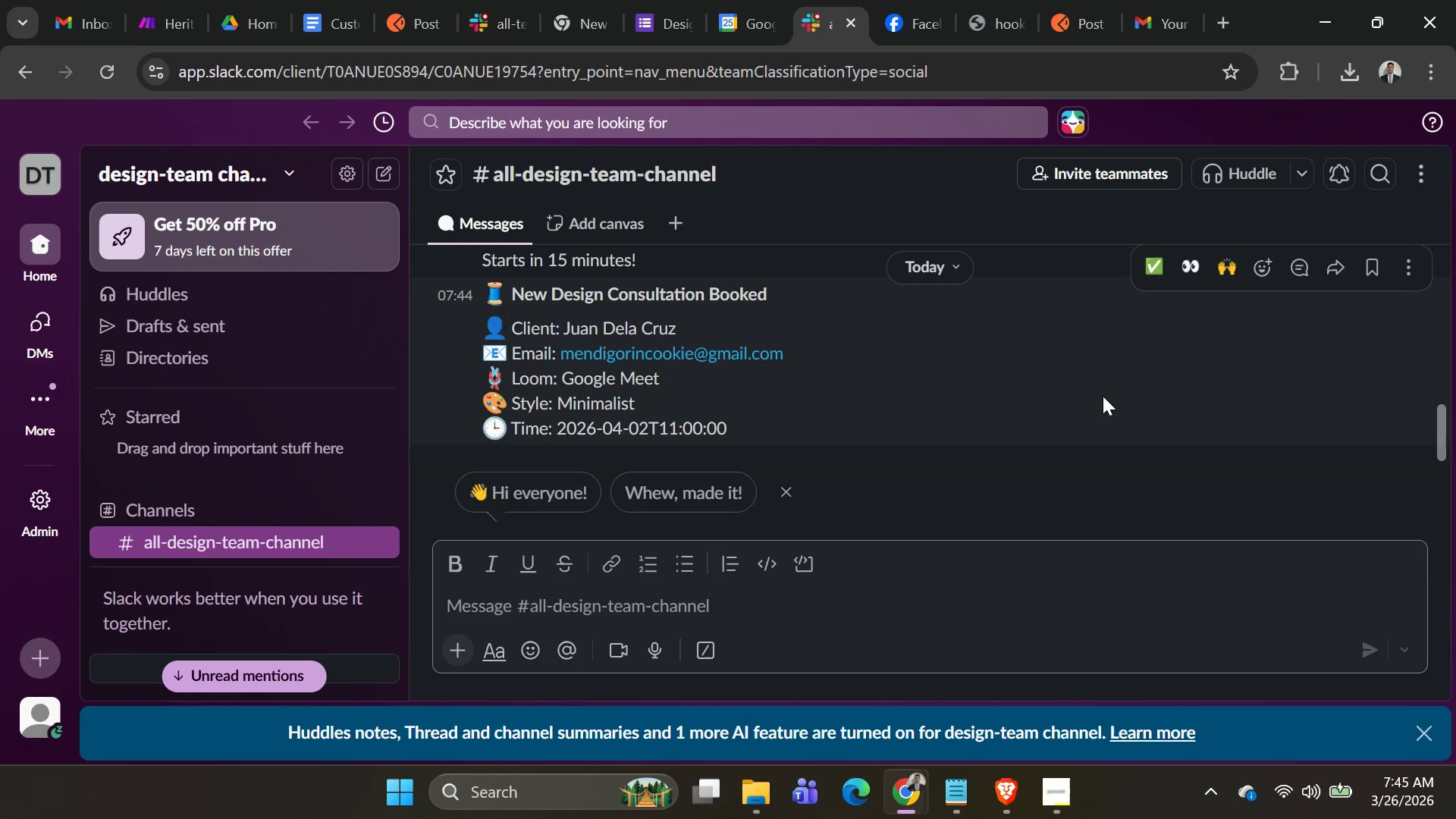 
scroll: coordinate [1103, 396], scroll_direction: none, amount: 0.0
 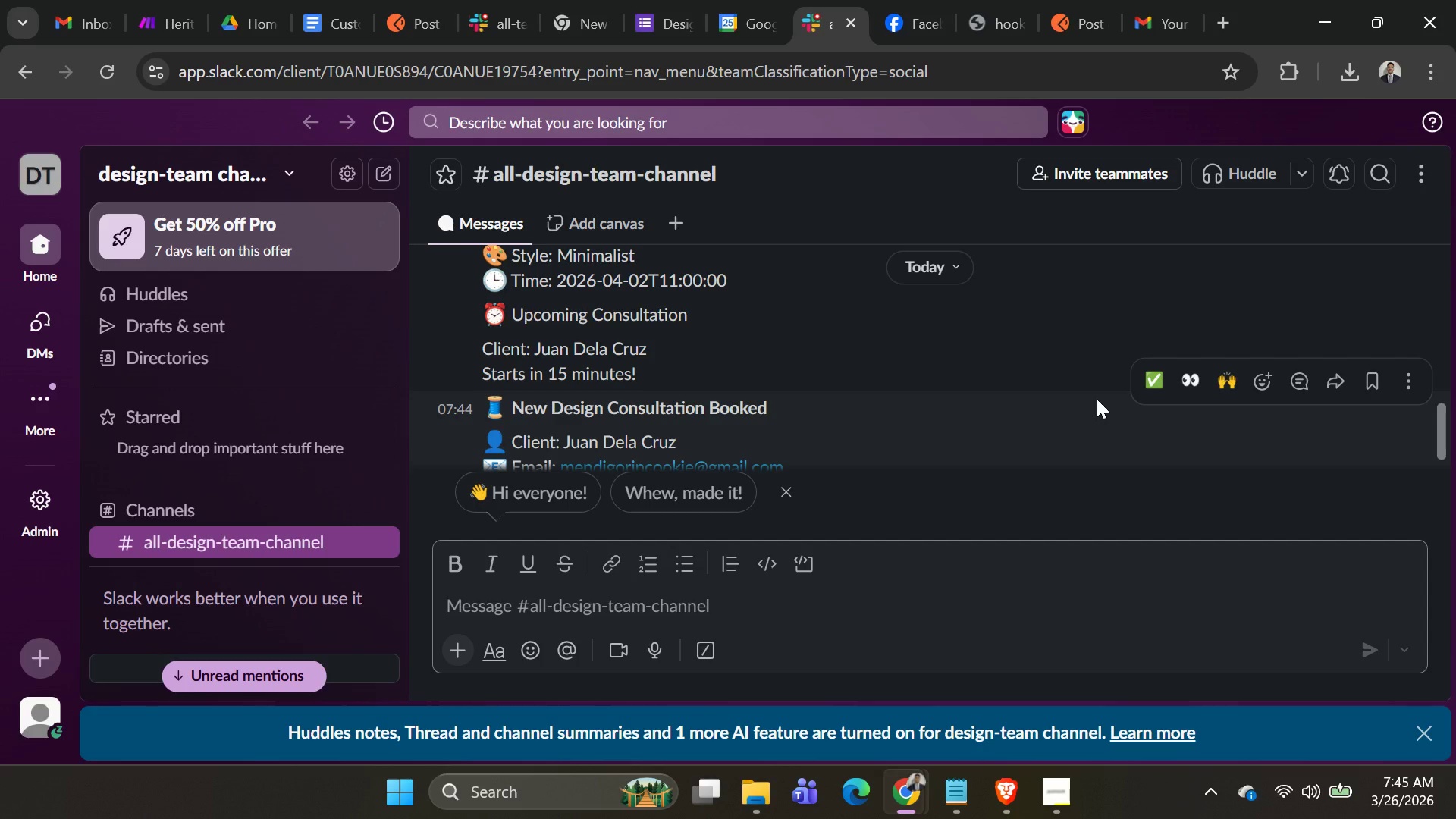 
scroll: coordinate [1093, 401], scroll_direction: down, amount: 1.0
 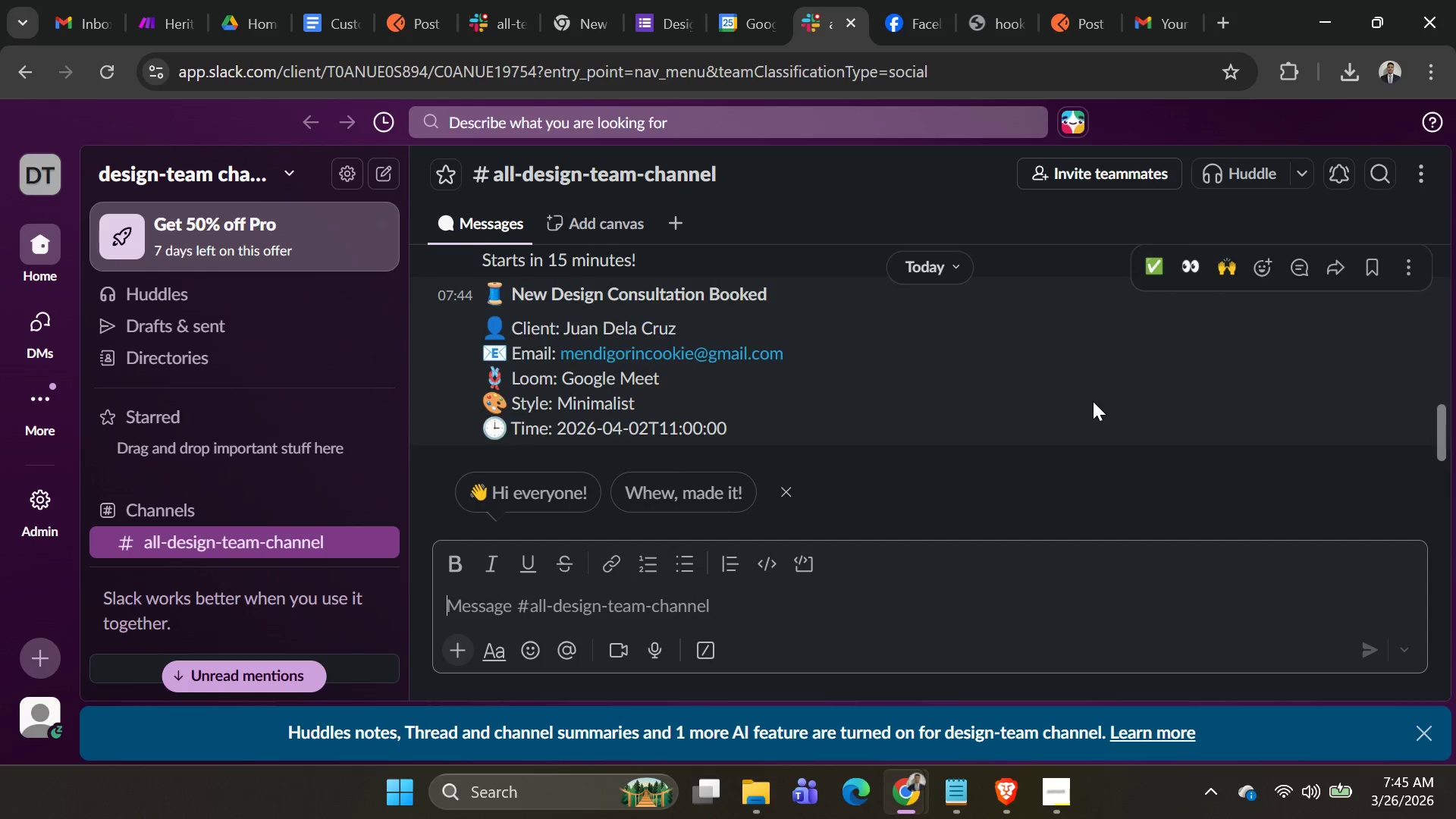 
scroll: coordinate [1091, 402], scroll_direction: up, amount: 2.0
 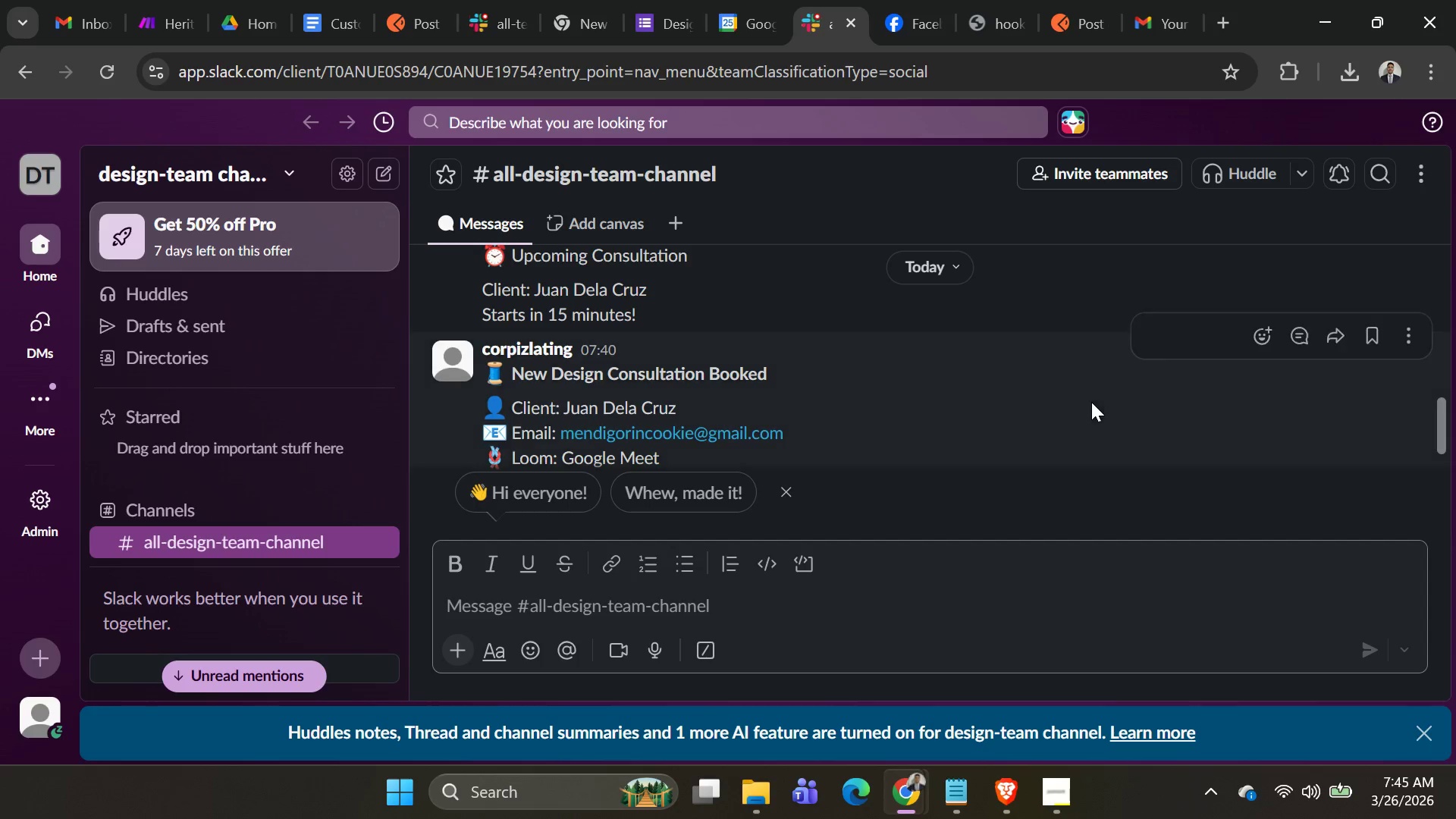 
scroll: coordinate [1091, 402], scroll_direction: none, amount: 0.0
 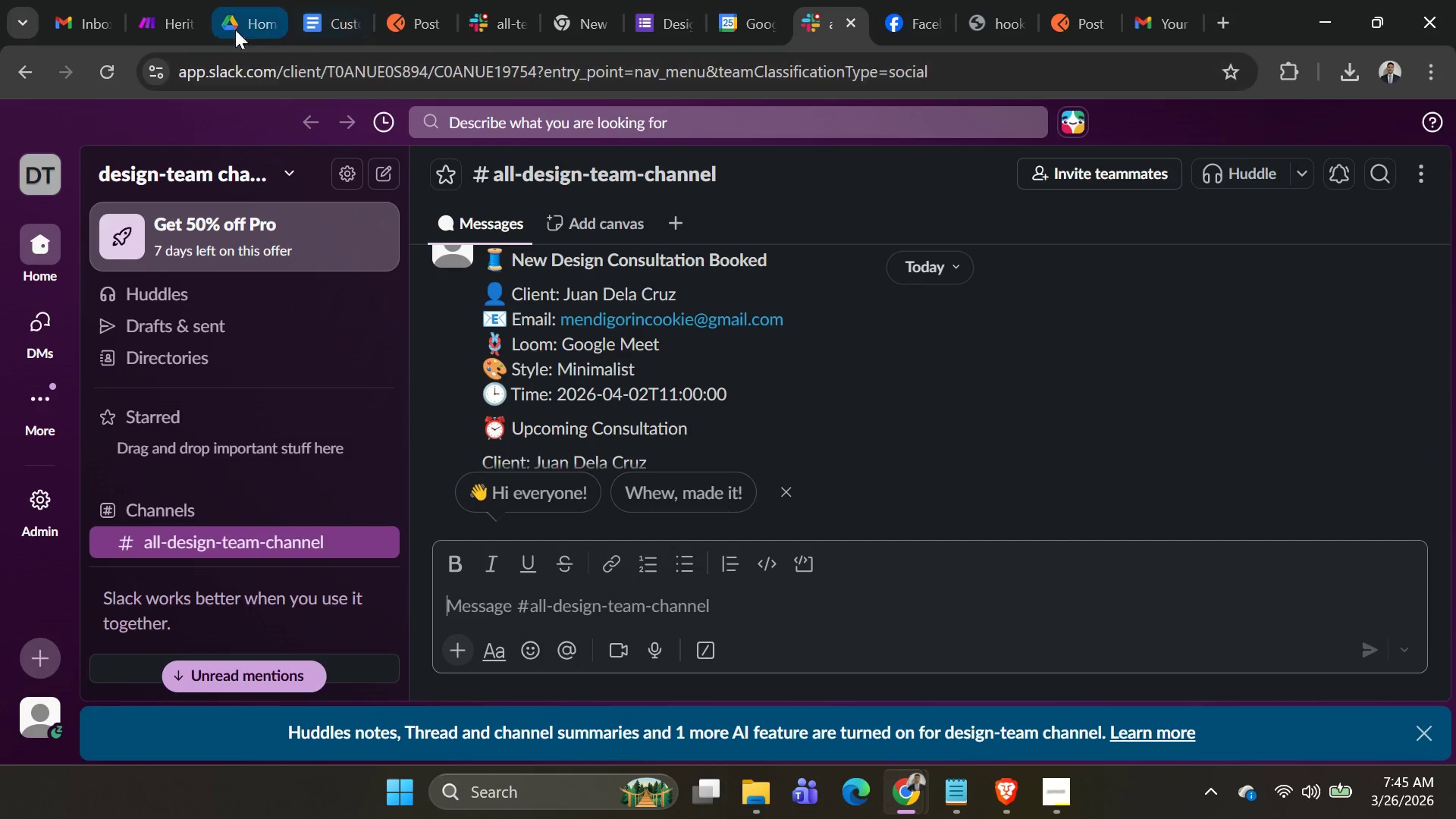 
left_click([184, 23])
 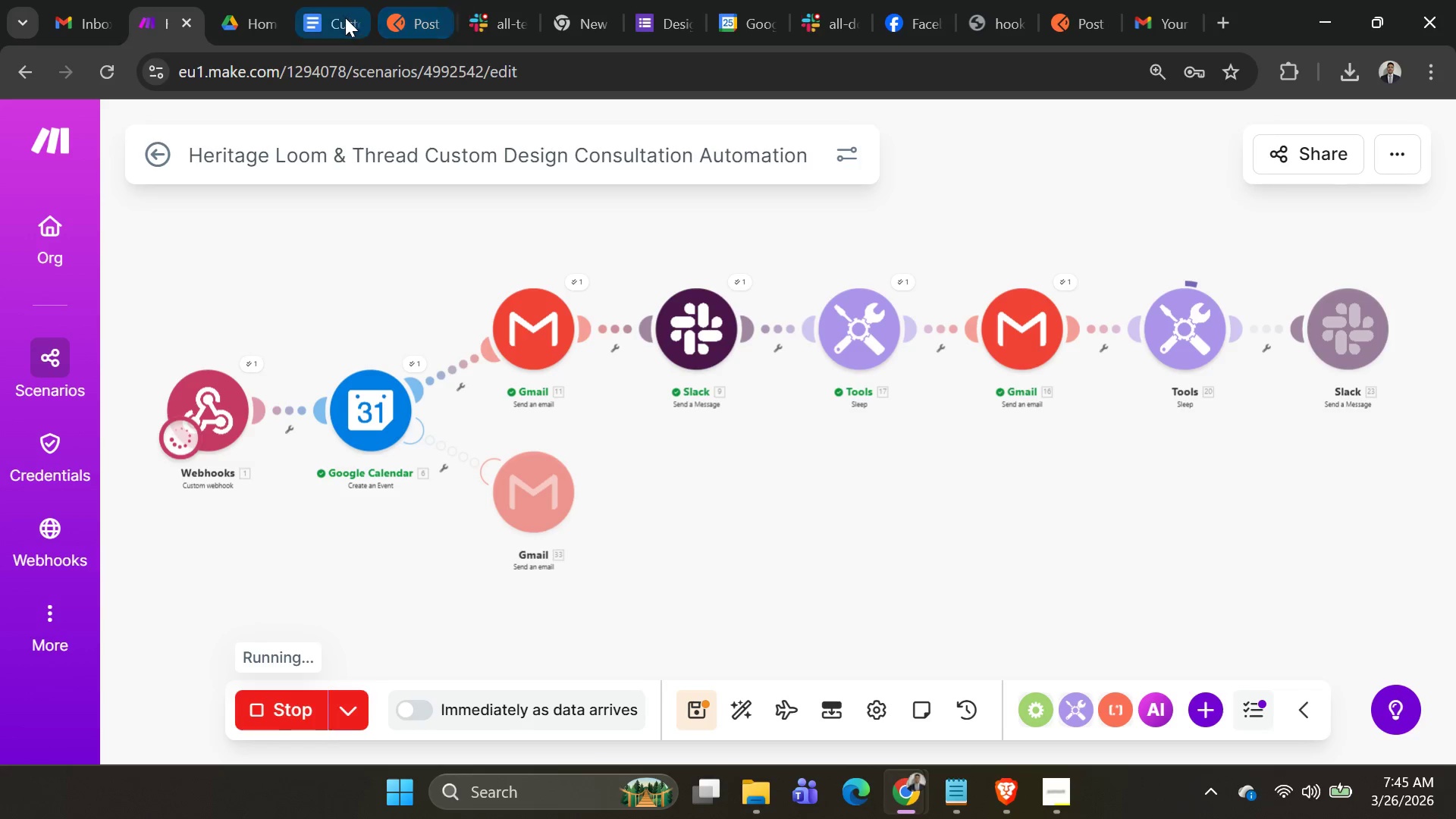 
left_click([478, 14])
 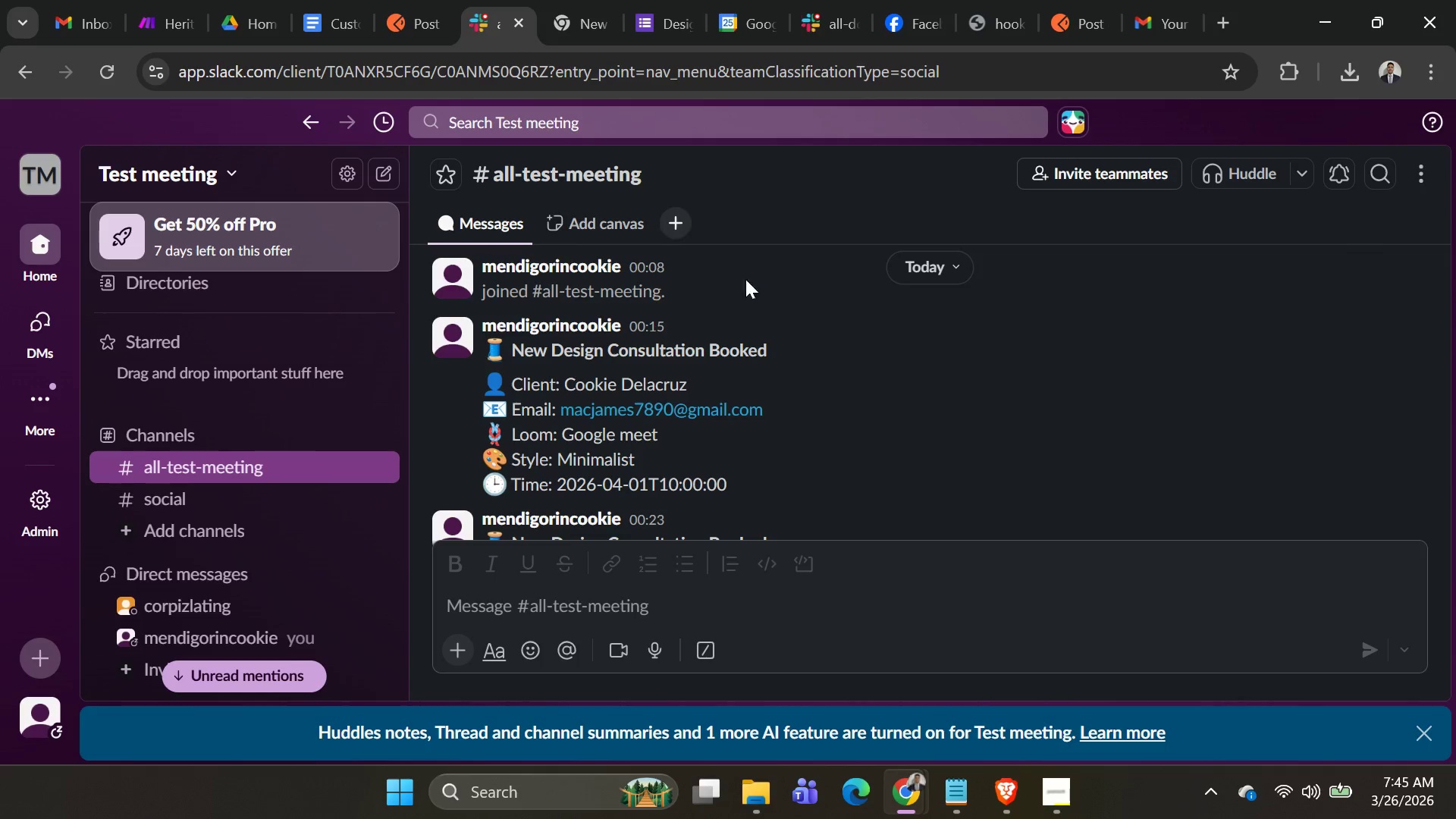 
scroll: coordinate [802, 358], scroll_direction: down, amount: 22.0
 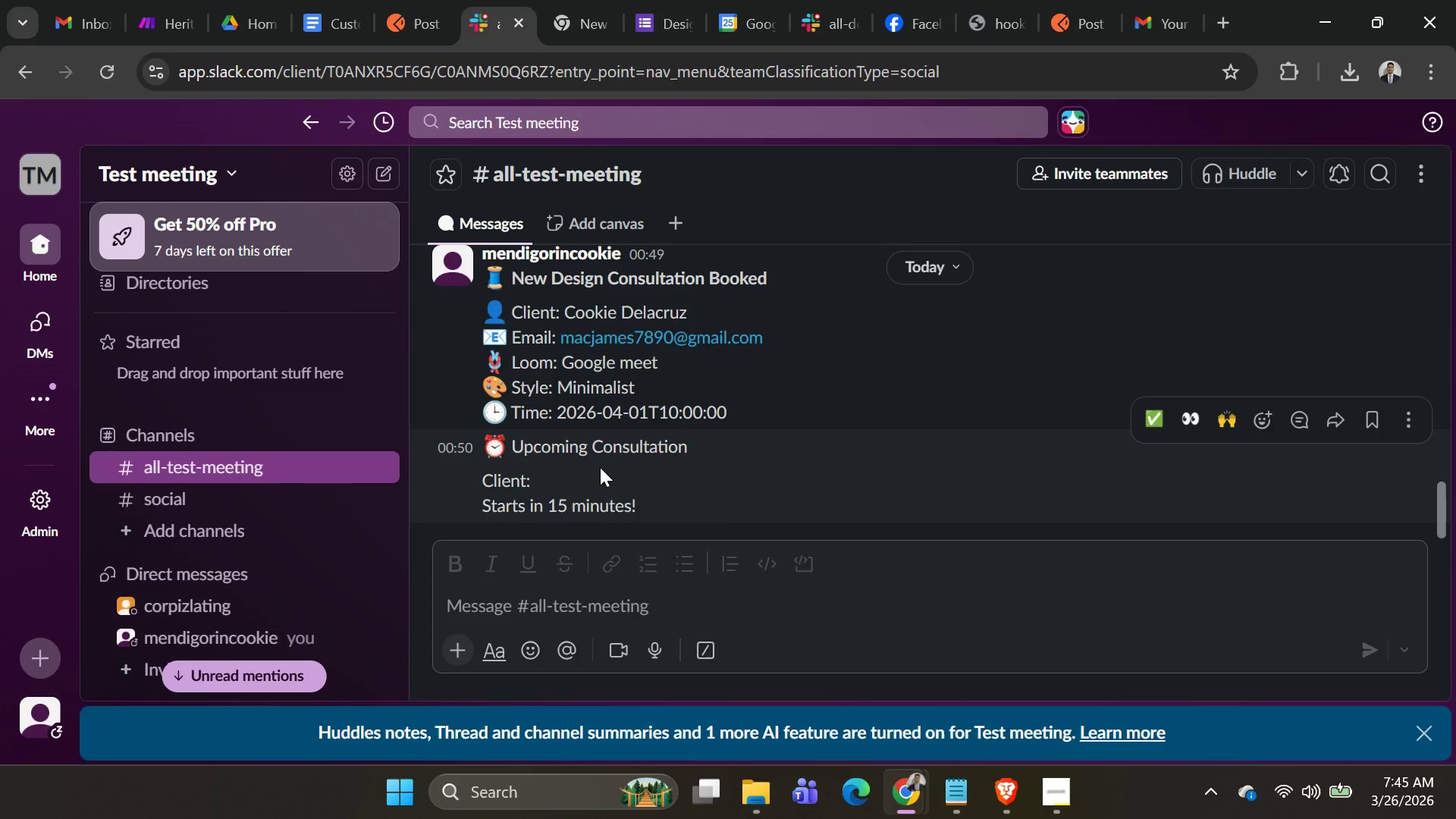 
wait(7.79)
 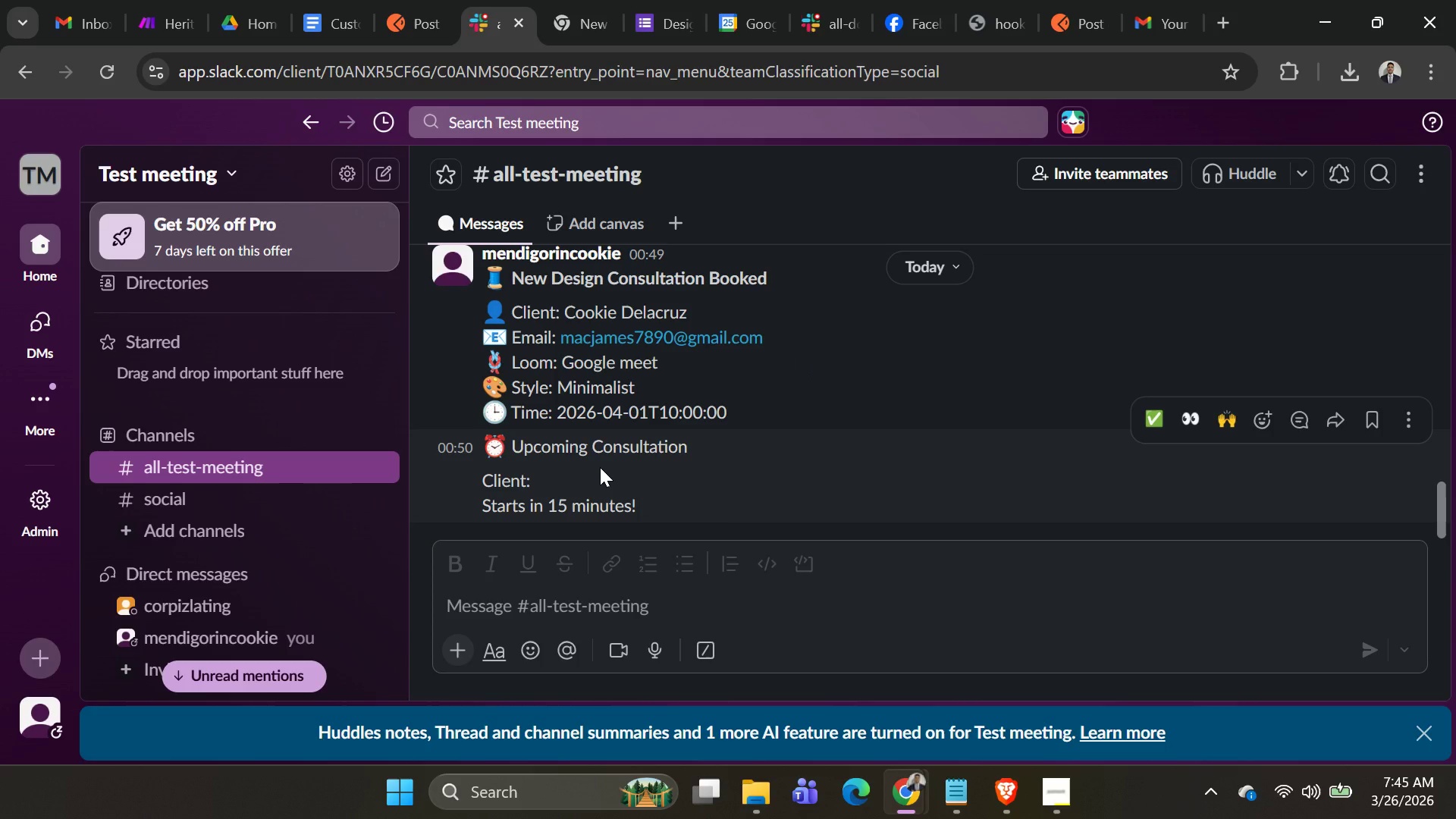 
scroll: coordinate [683, 267], scroll_direction: up, amount: 4.0
 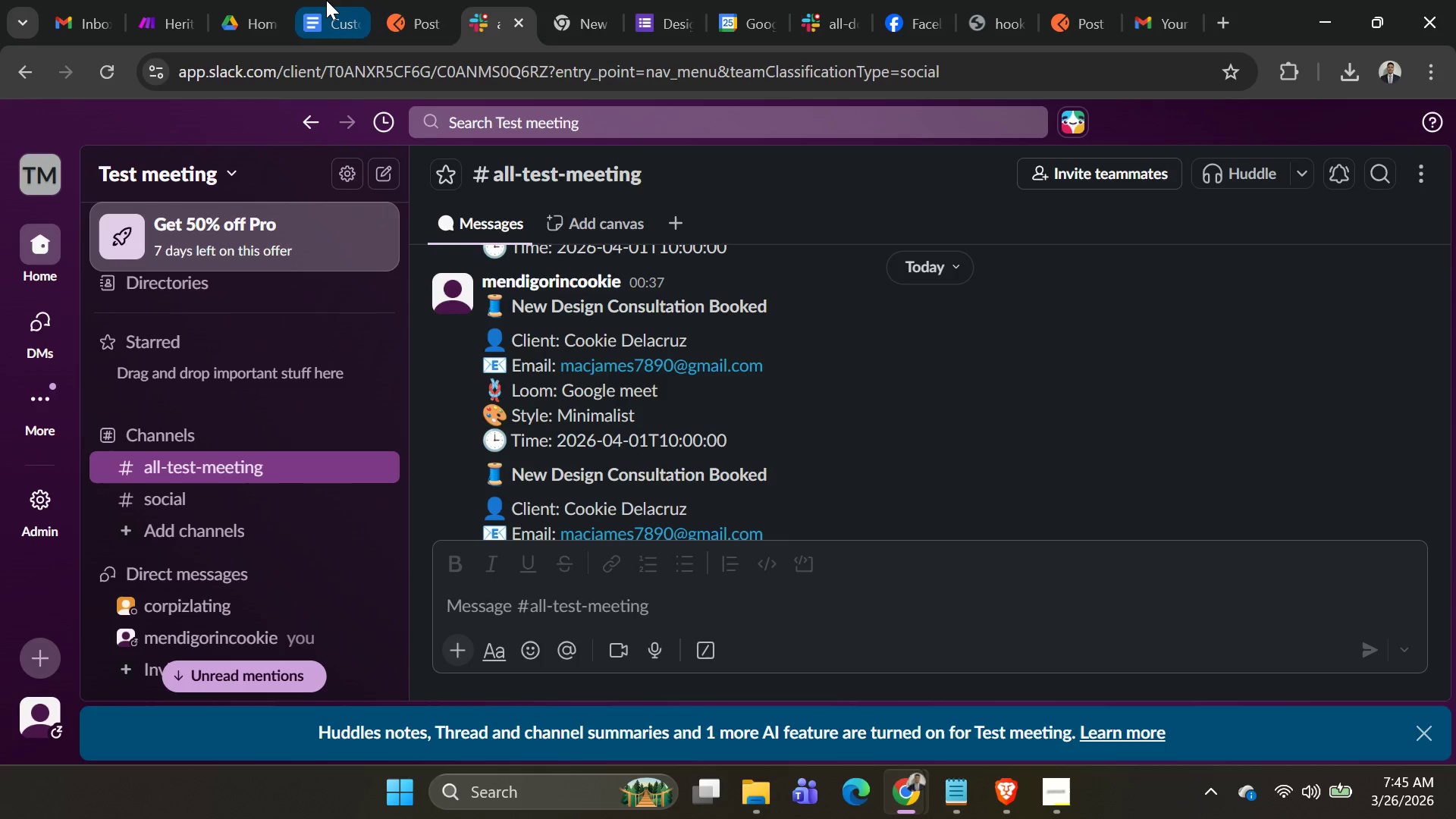 
left_click([326, 0])
 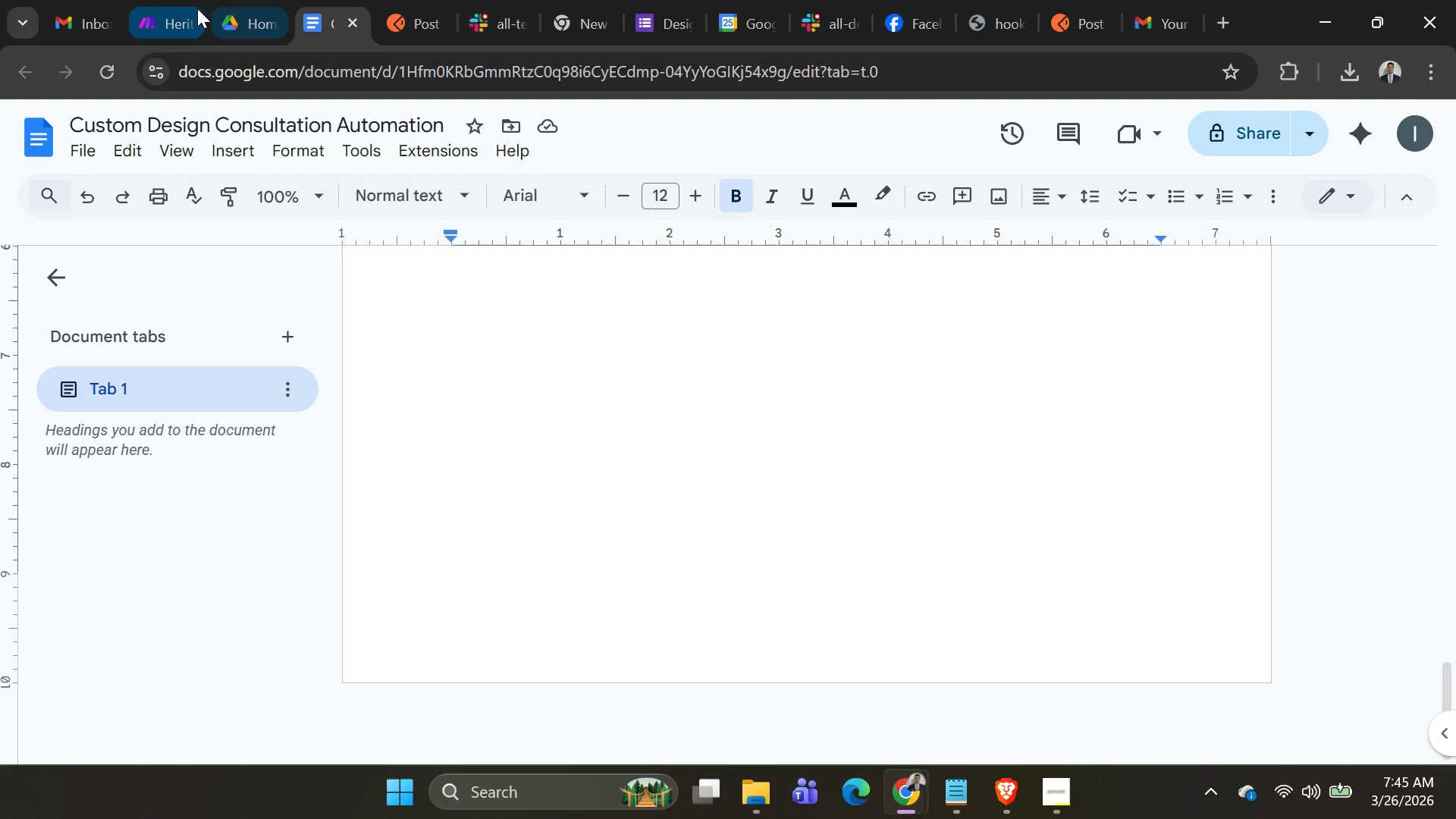 
left_click([155, 13])
 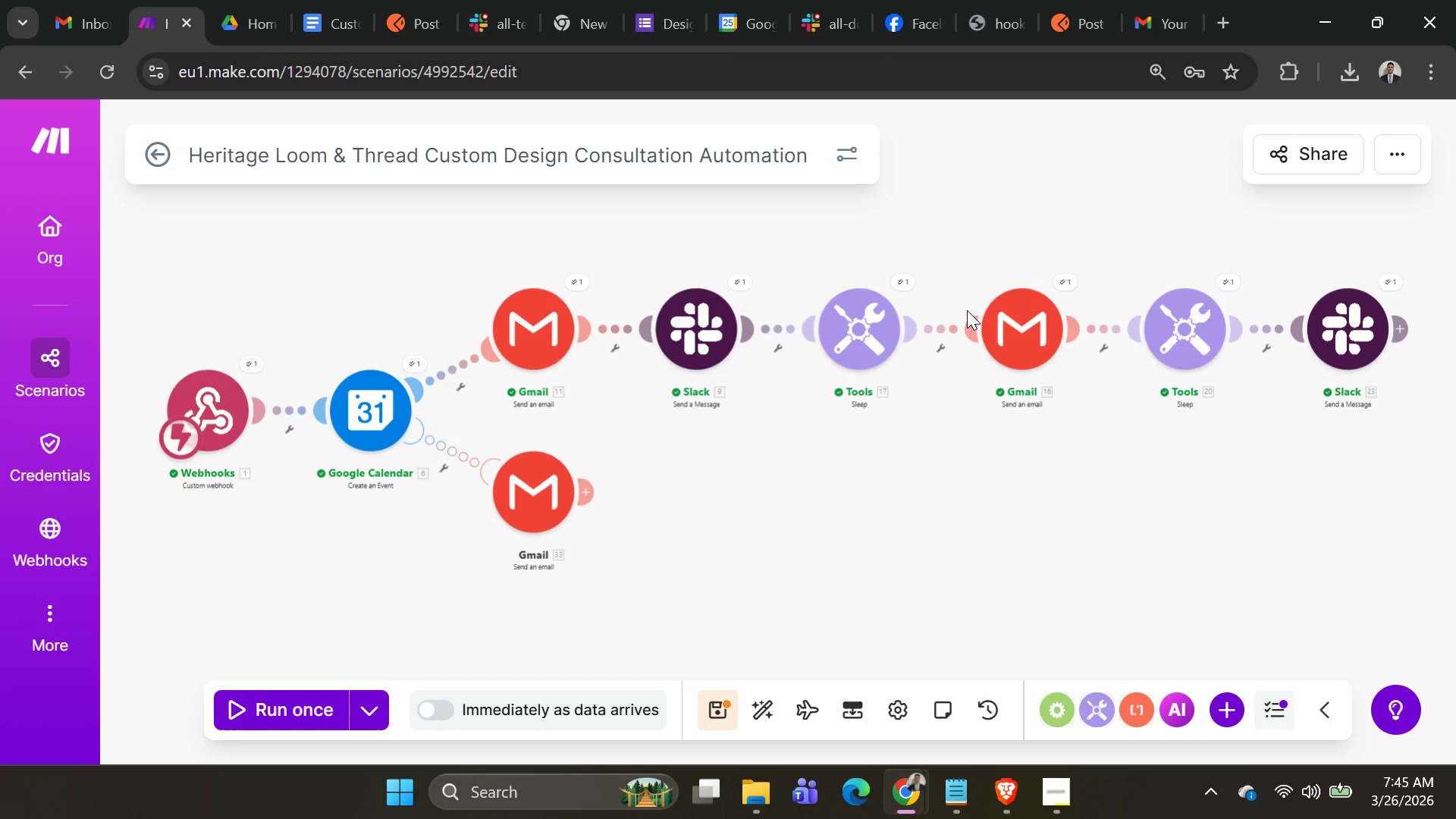 
wait(10.56)
 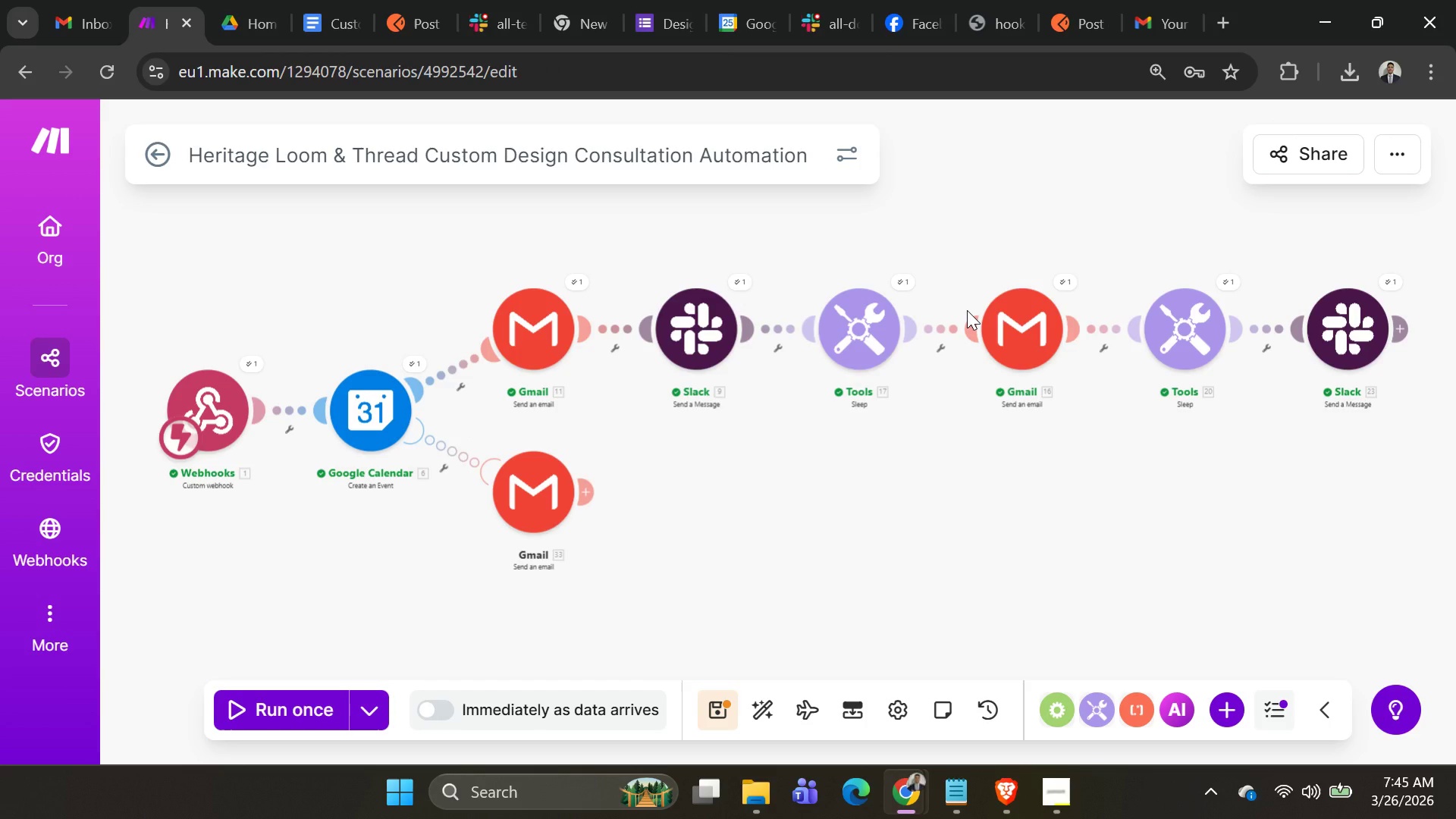 
left_click([720, 717])
 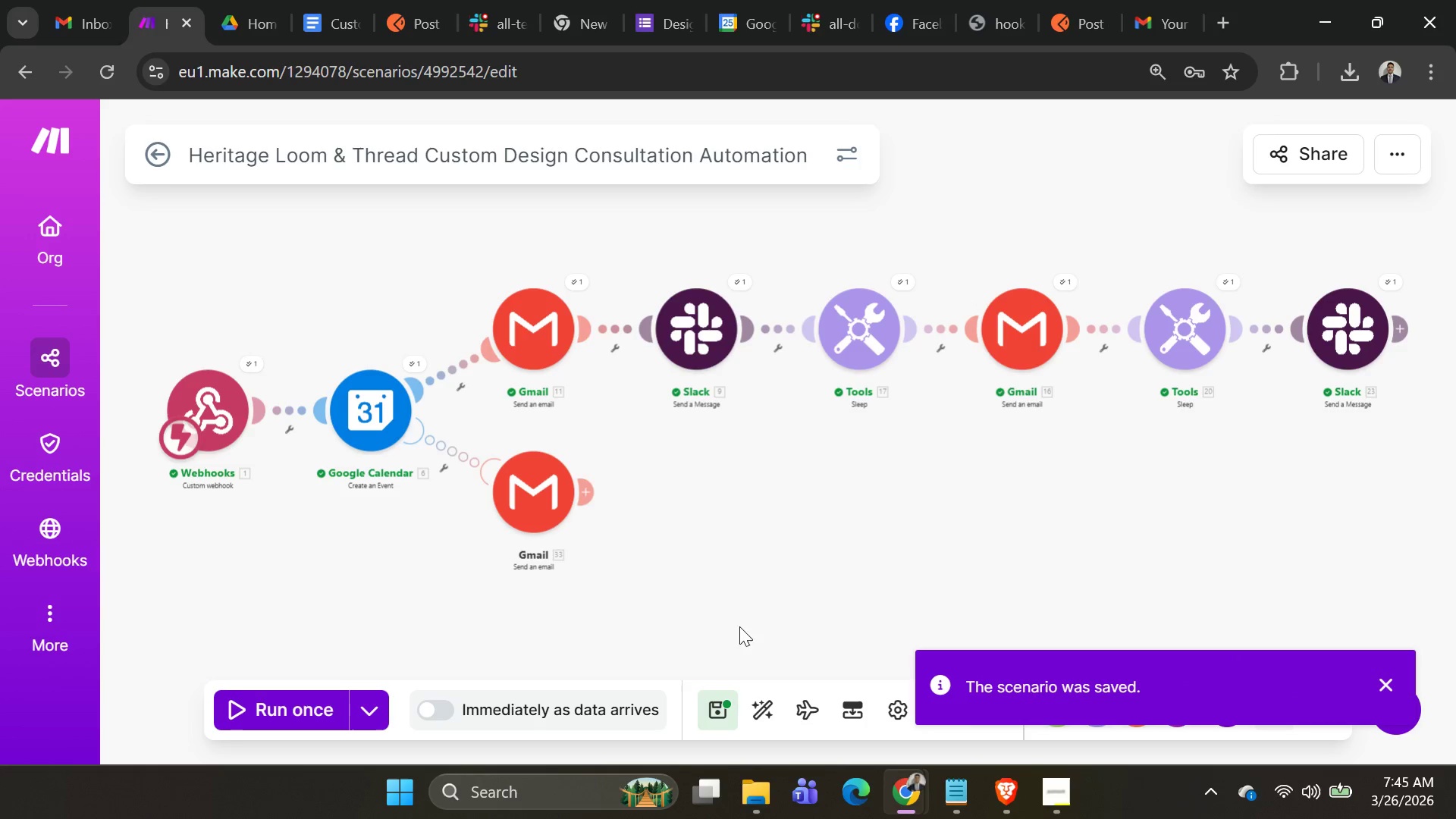 
left_click([755, 572])
 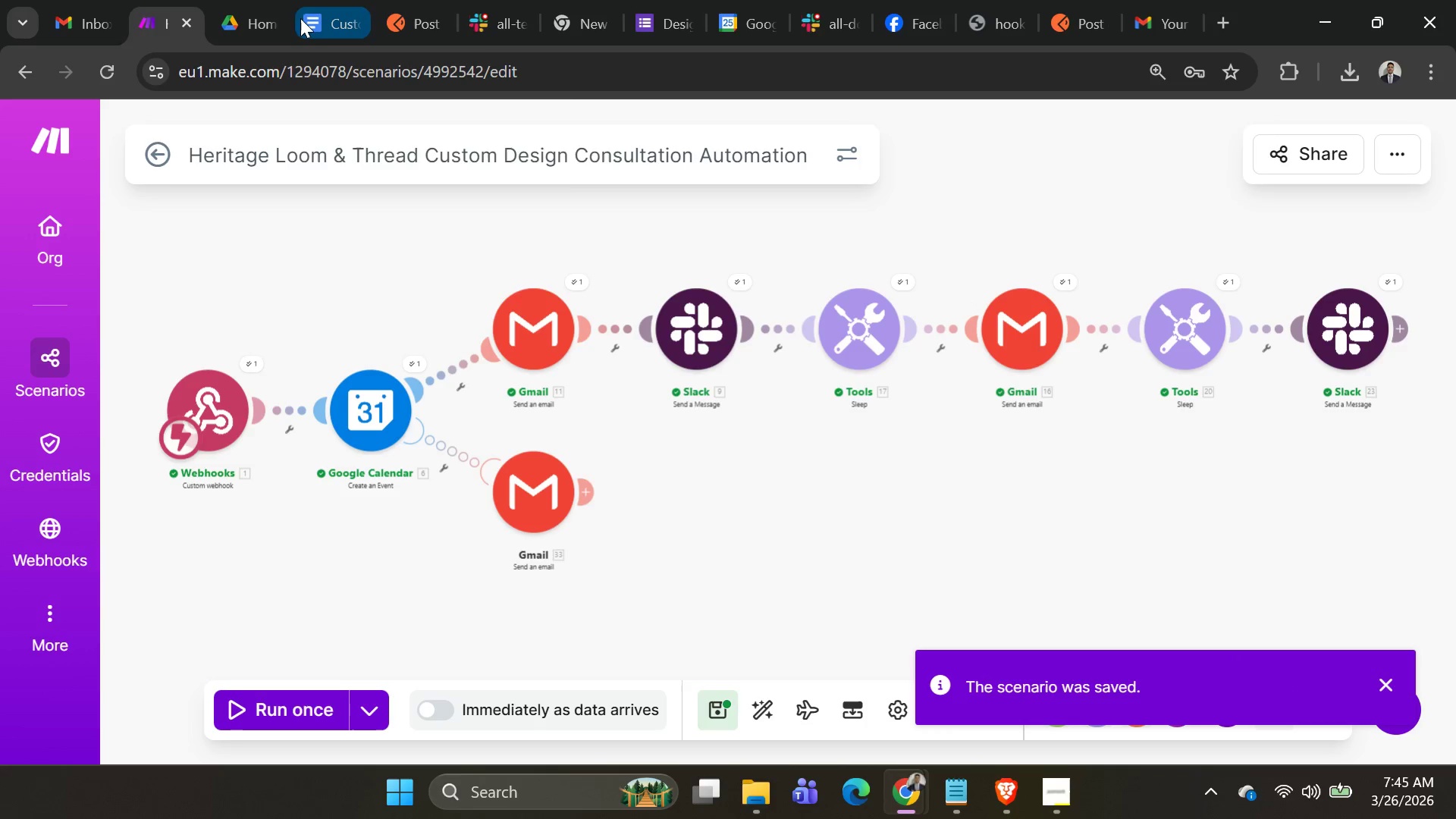 
left_click([315, 24])
 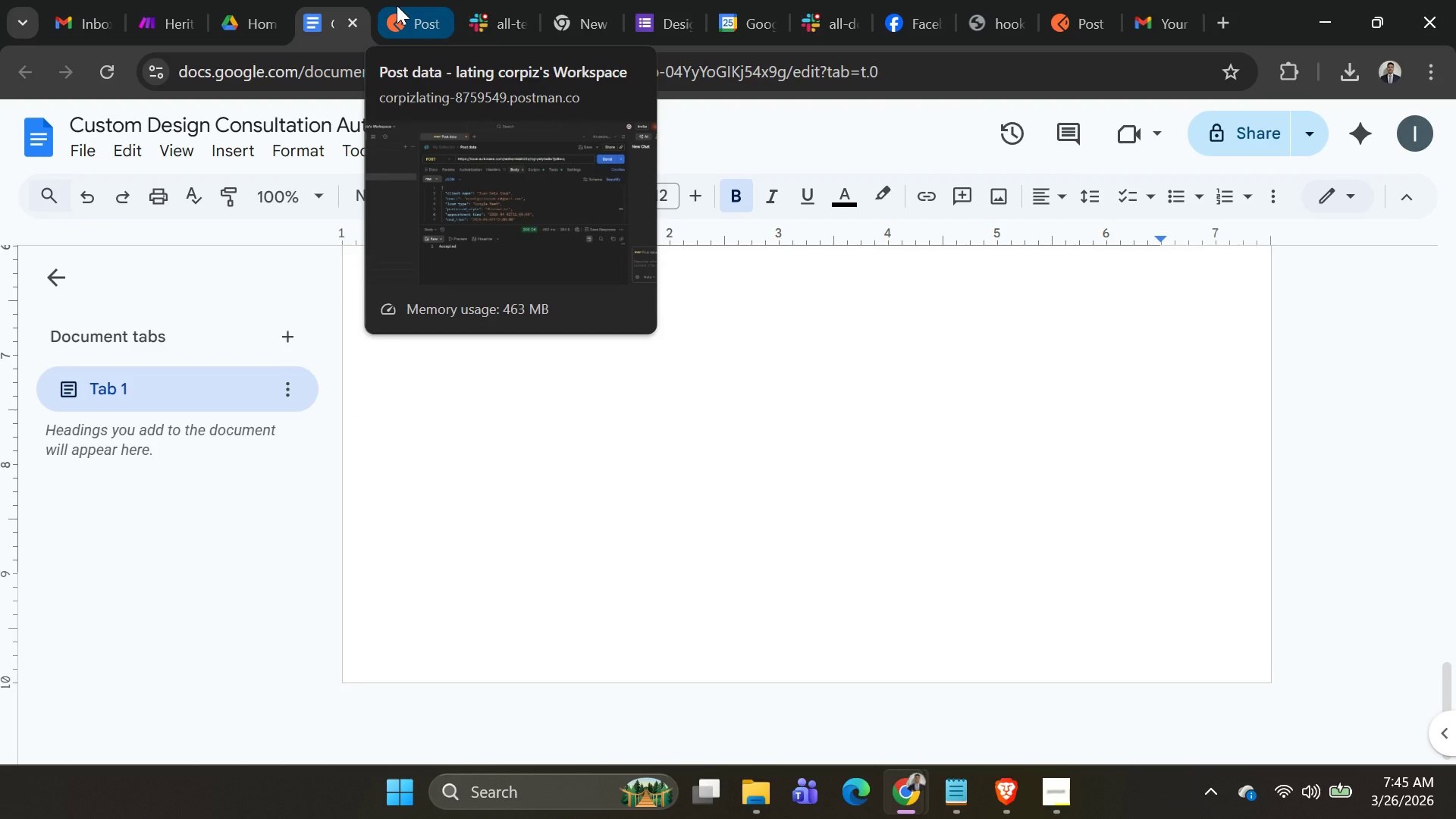 
left_click([397, 5])
 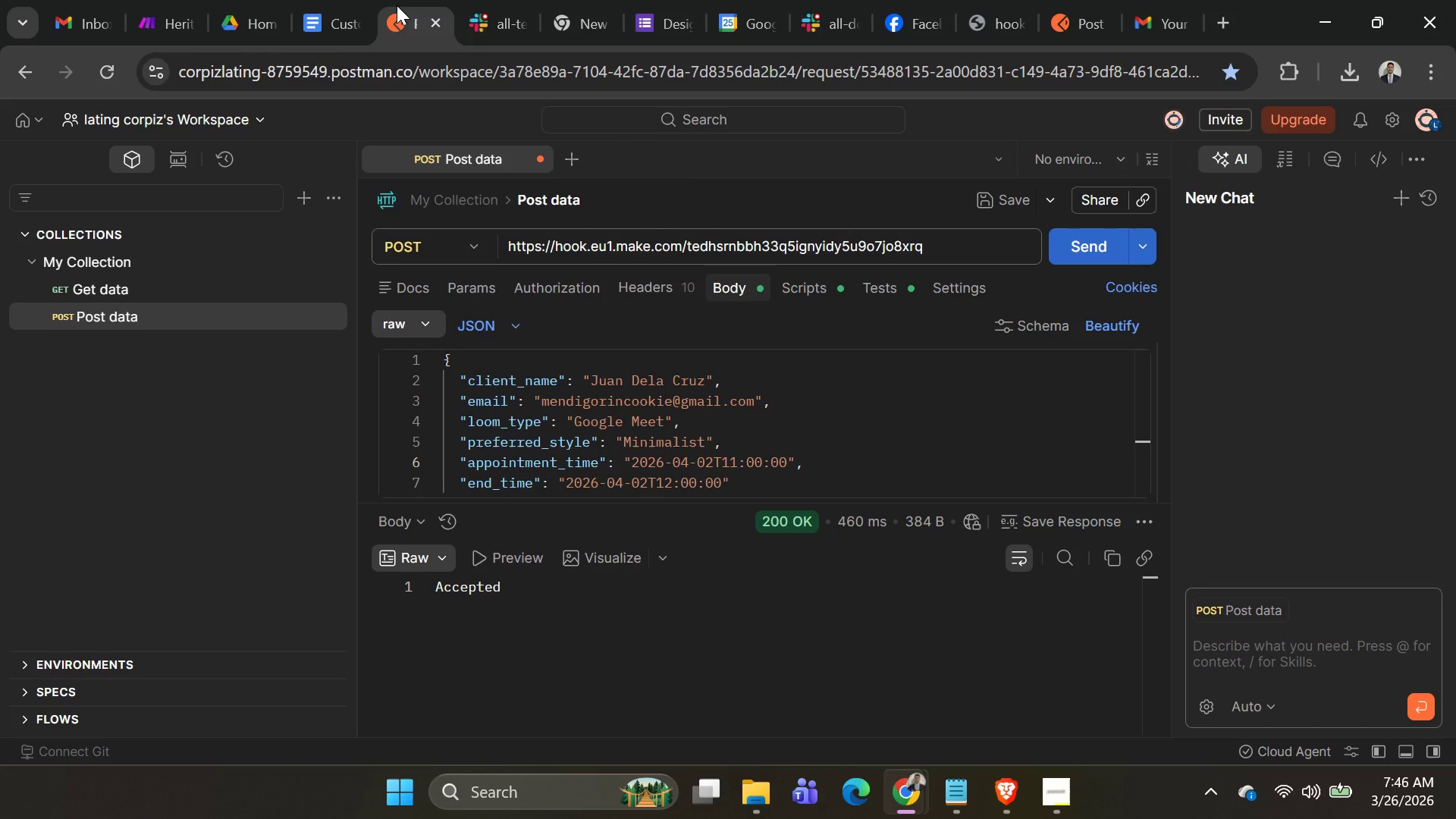 
wait(22.19)
 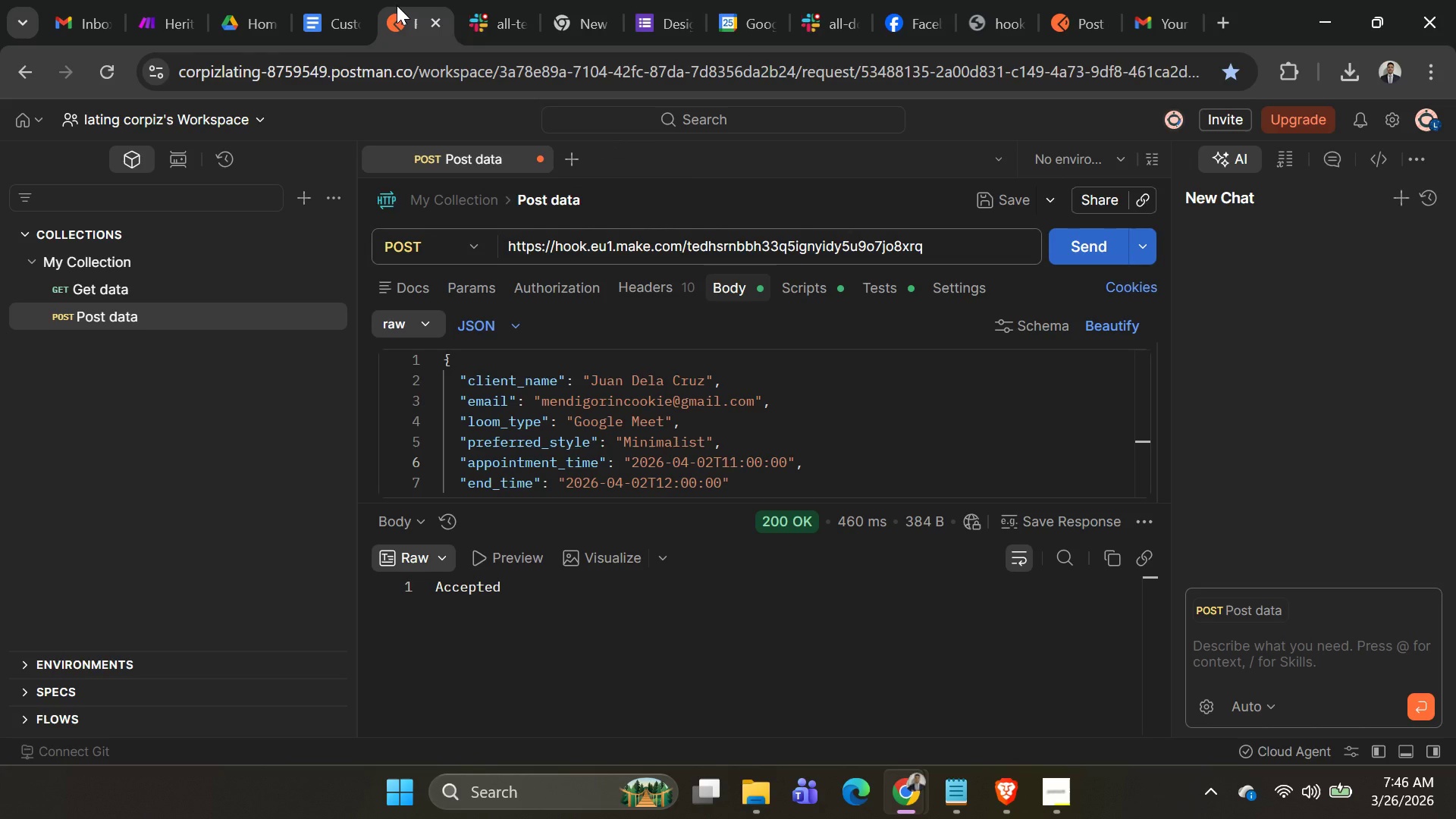 
scroll: coordinate [641, 405], scroll_direction: up, amount: 2.0
 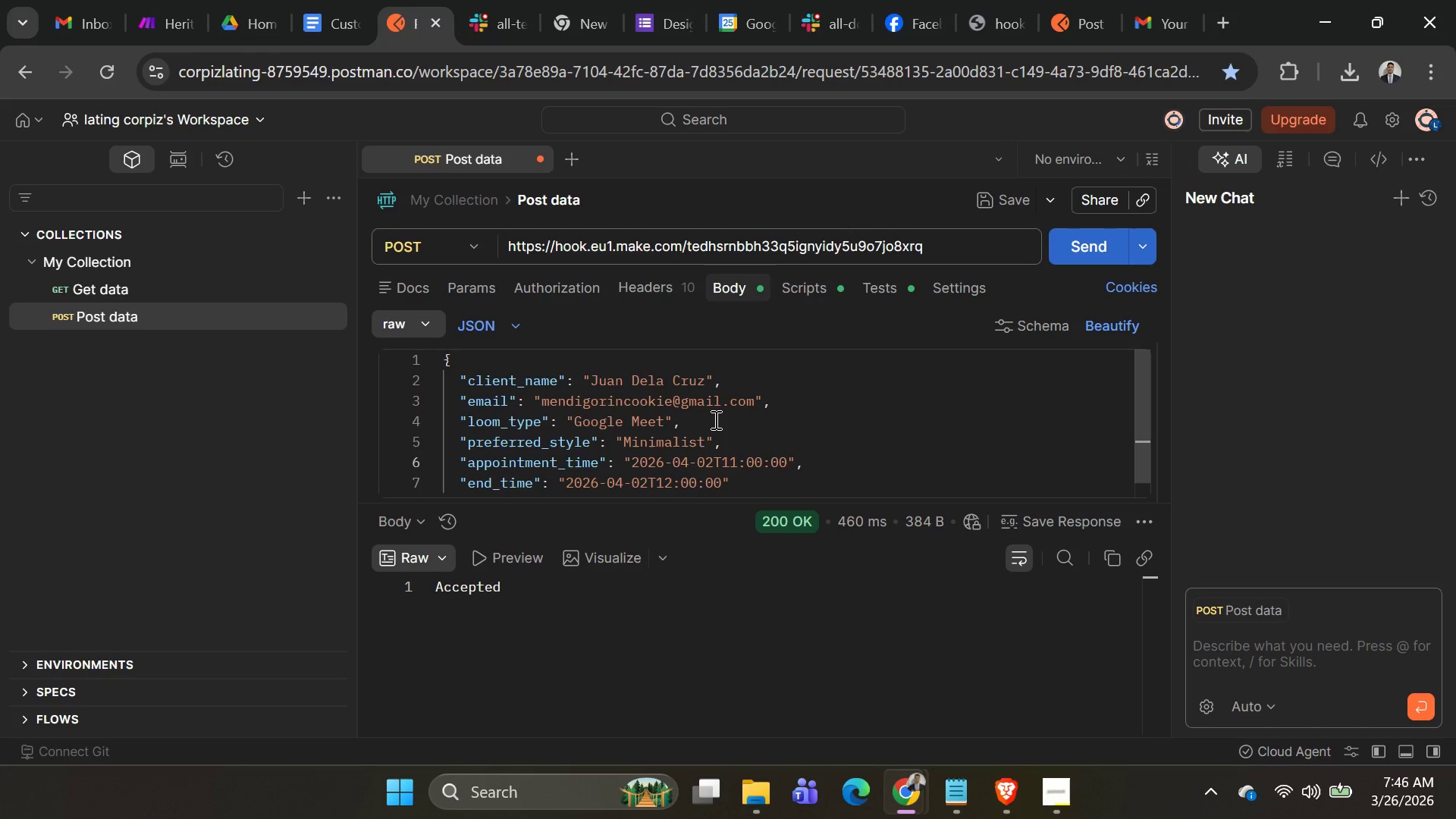 
scroll: coordinate [696, 423], scroll_direction: down, amount: 1.0
 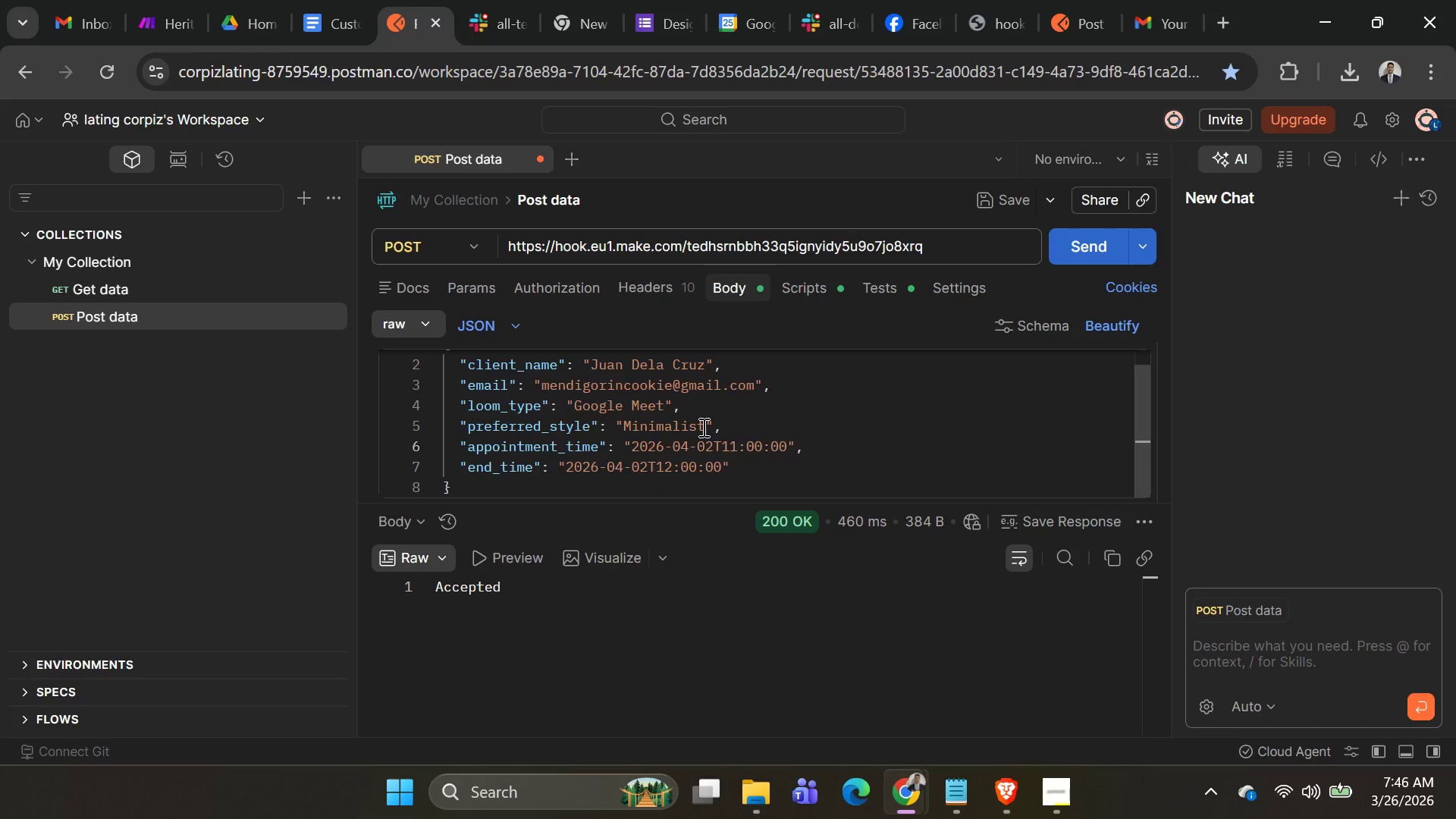 
scroll: coordinate [702, 427], scroll_direction: up, amount: 1.0
 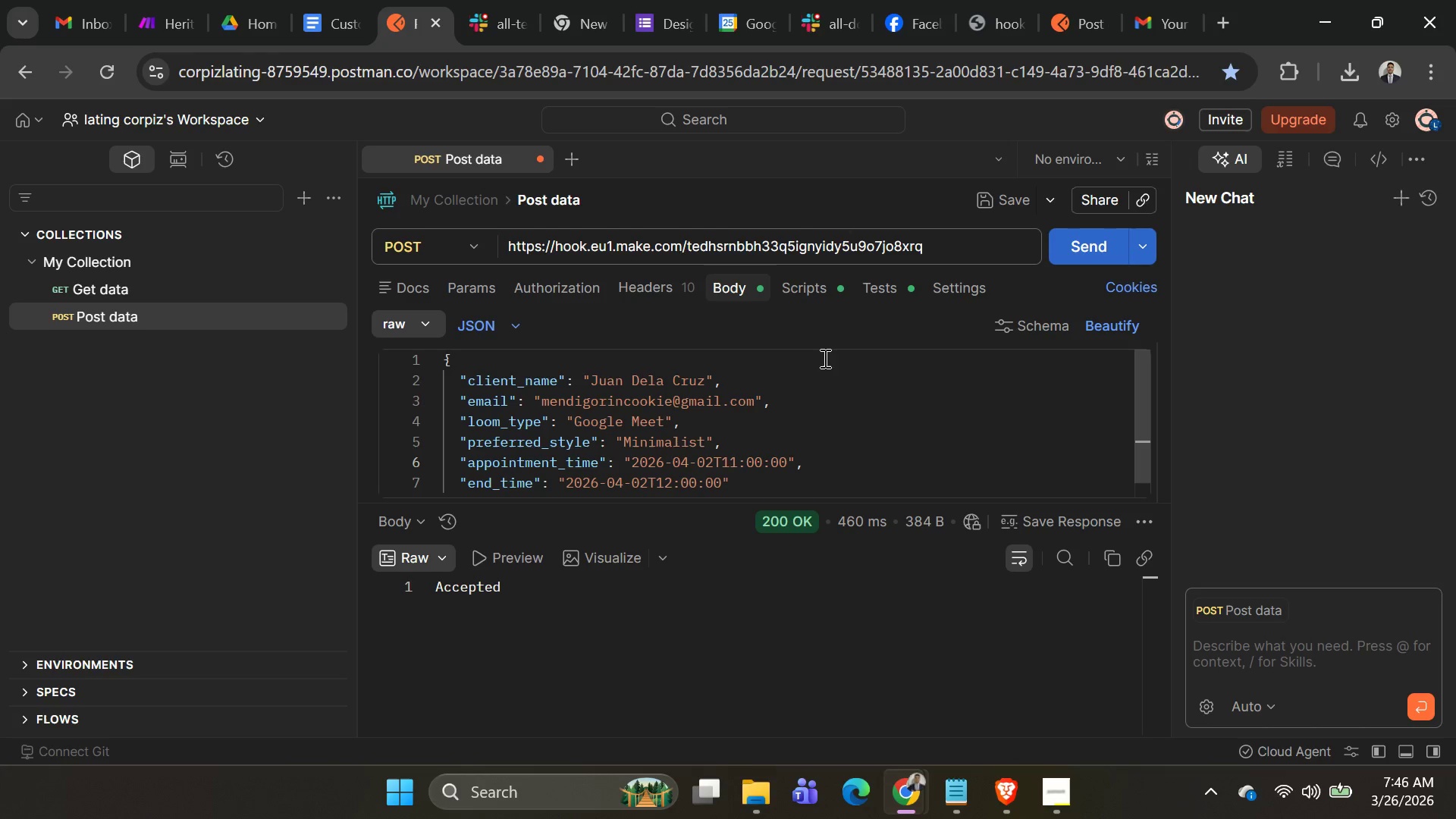 
scroll: coordinate [1023, 466], scroll_direction: down, amount: 1.0
 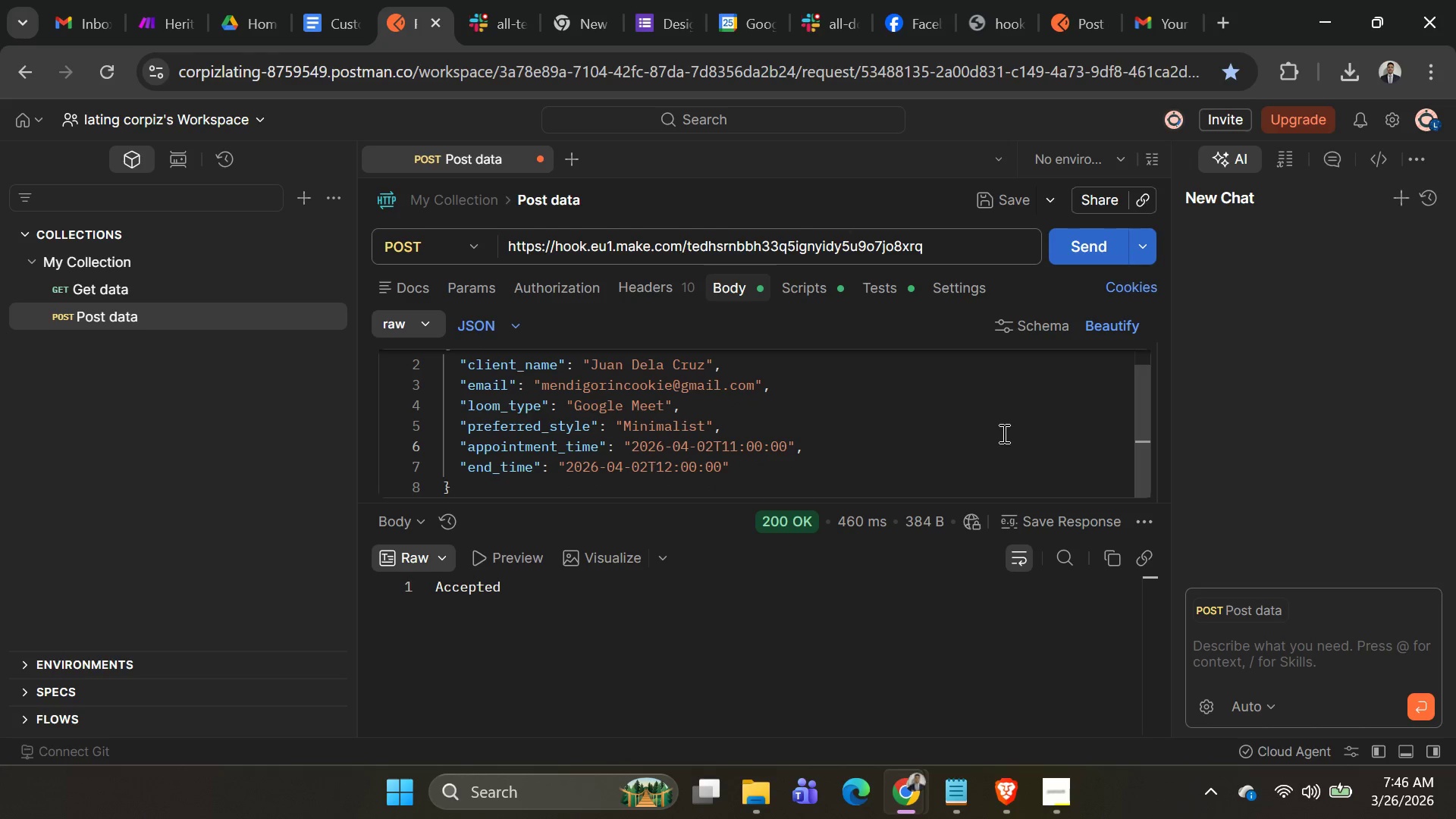 
scroll: coordinate [999, 439], scroll_direction: up, amount: 1.0
 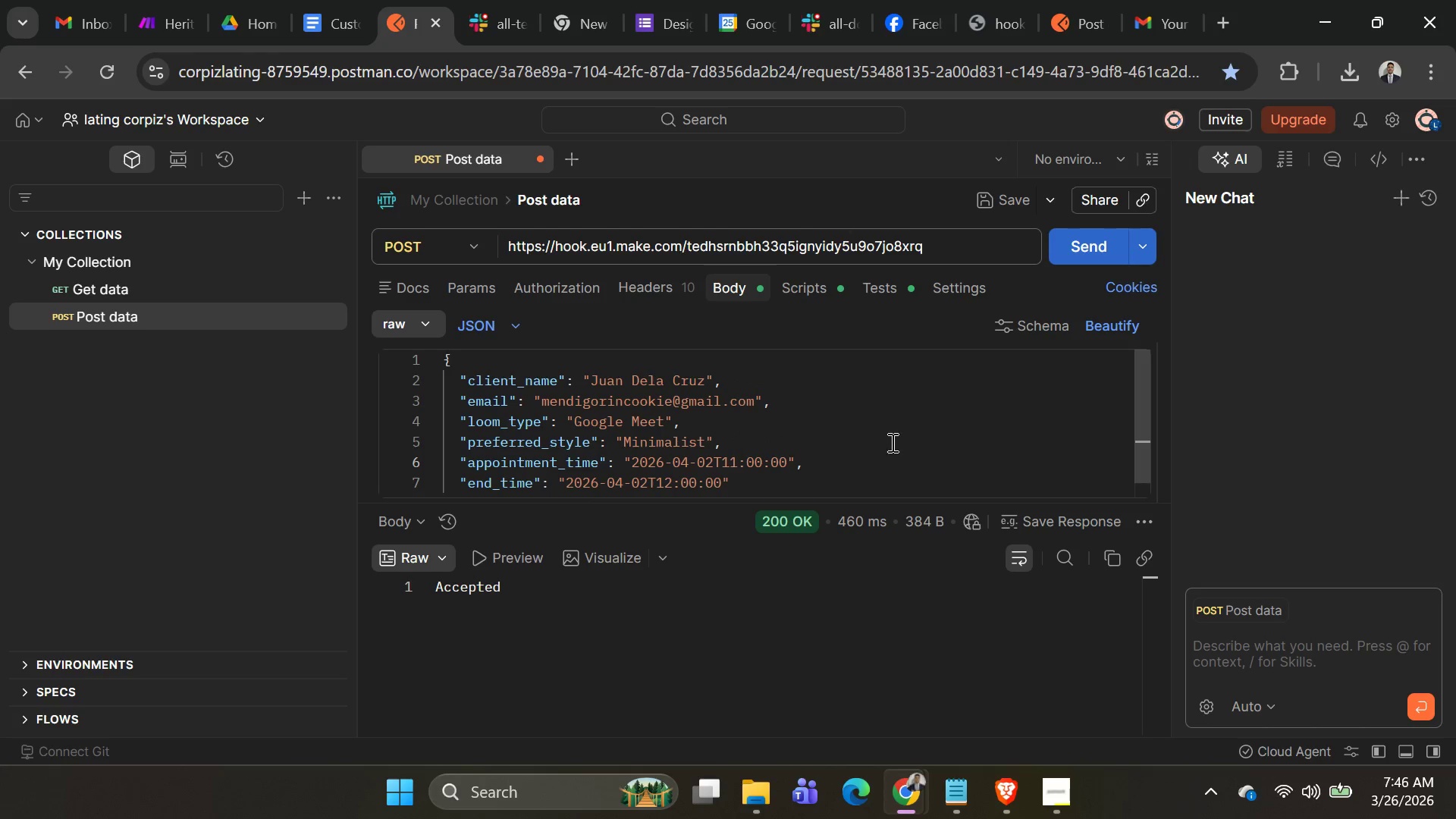 
scroll: coordinate [886, 413], scroll_direction: none, amount: 0.0
 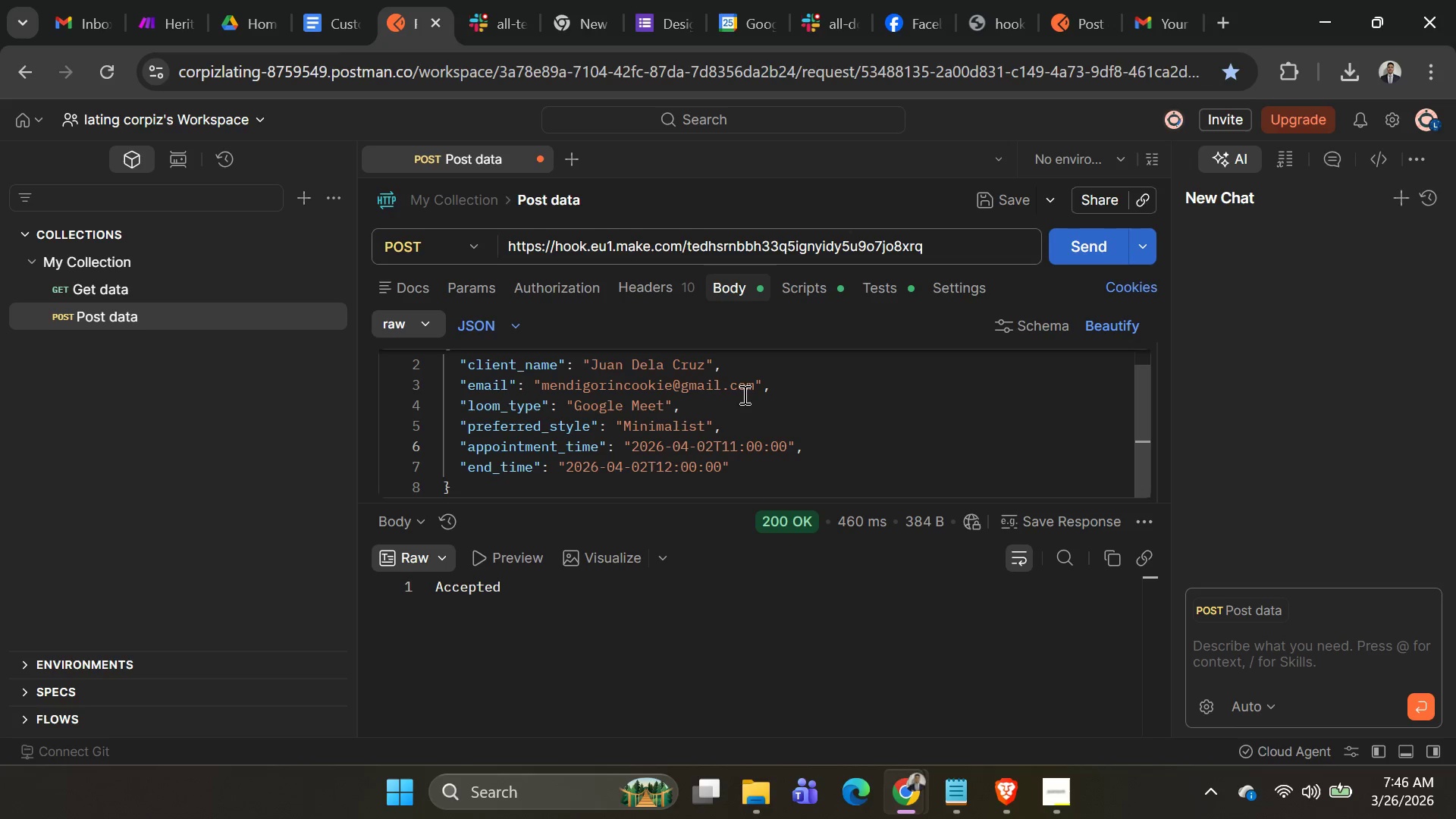 
wait(8.58)
 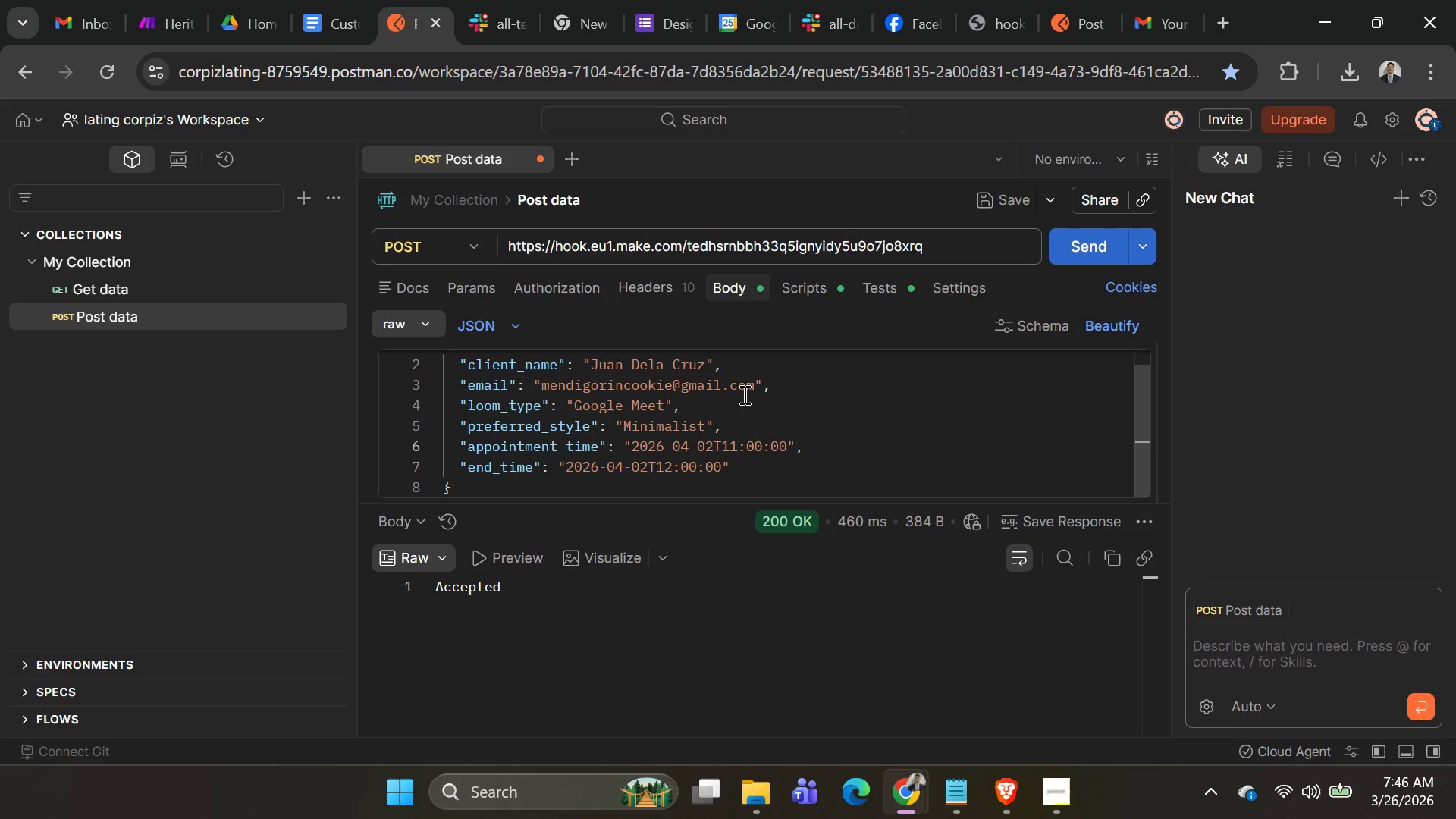 
left_click([170, 22])
 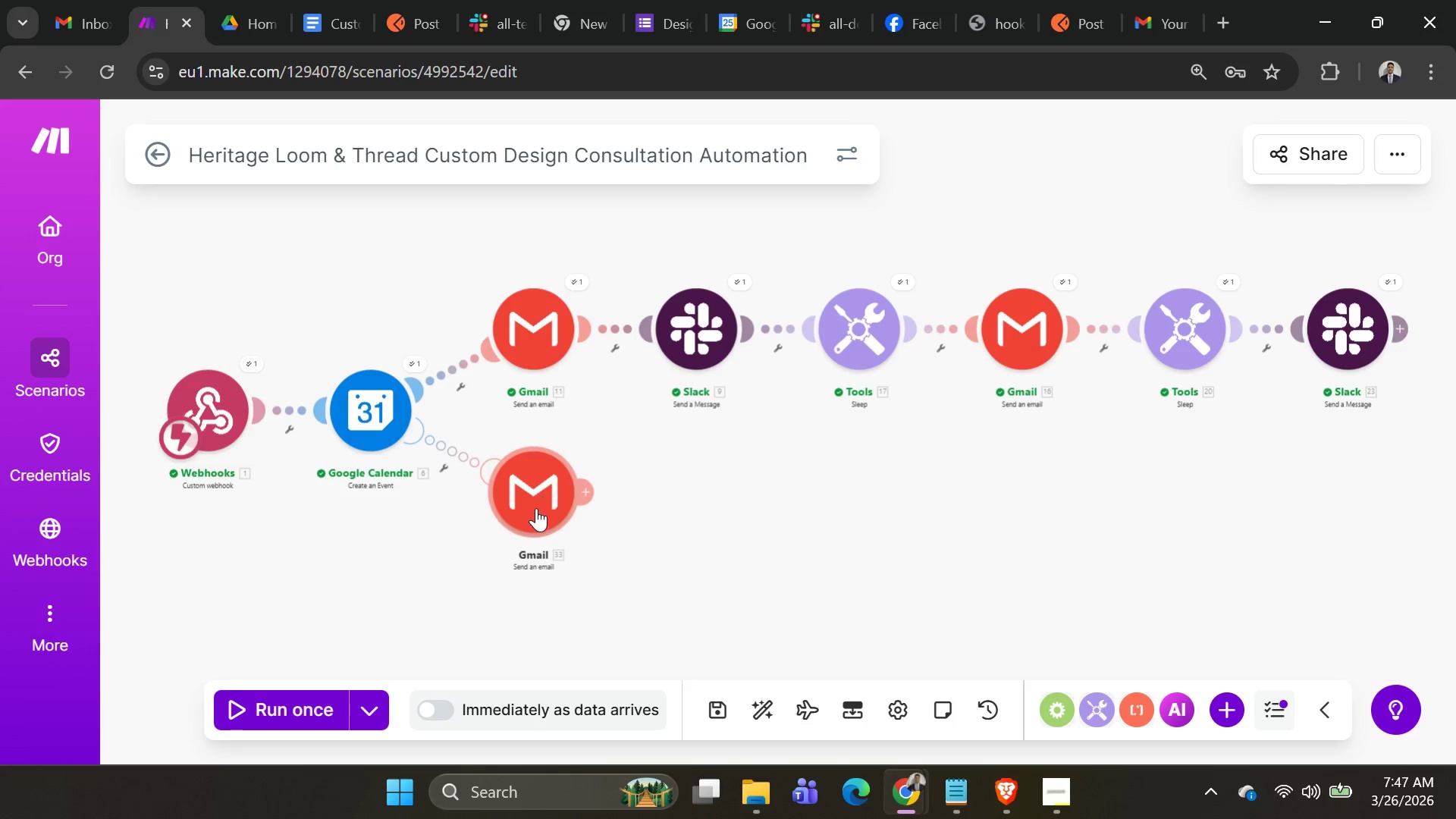 
wait(38.03)
 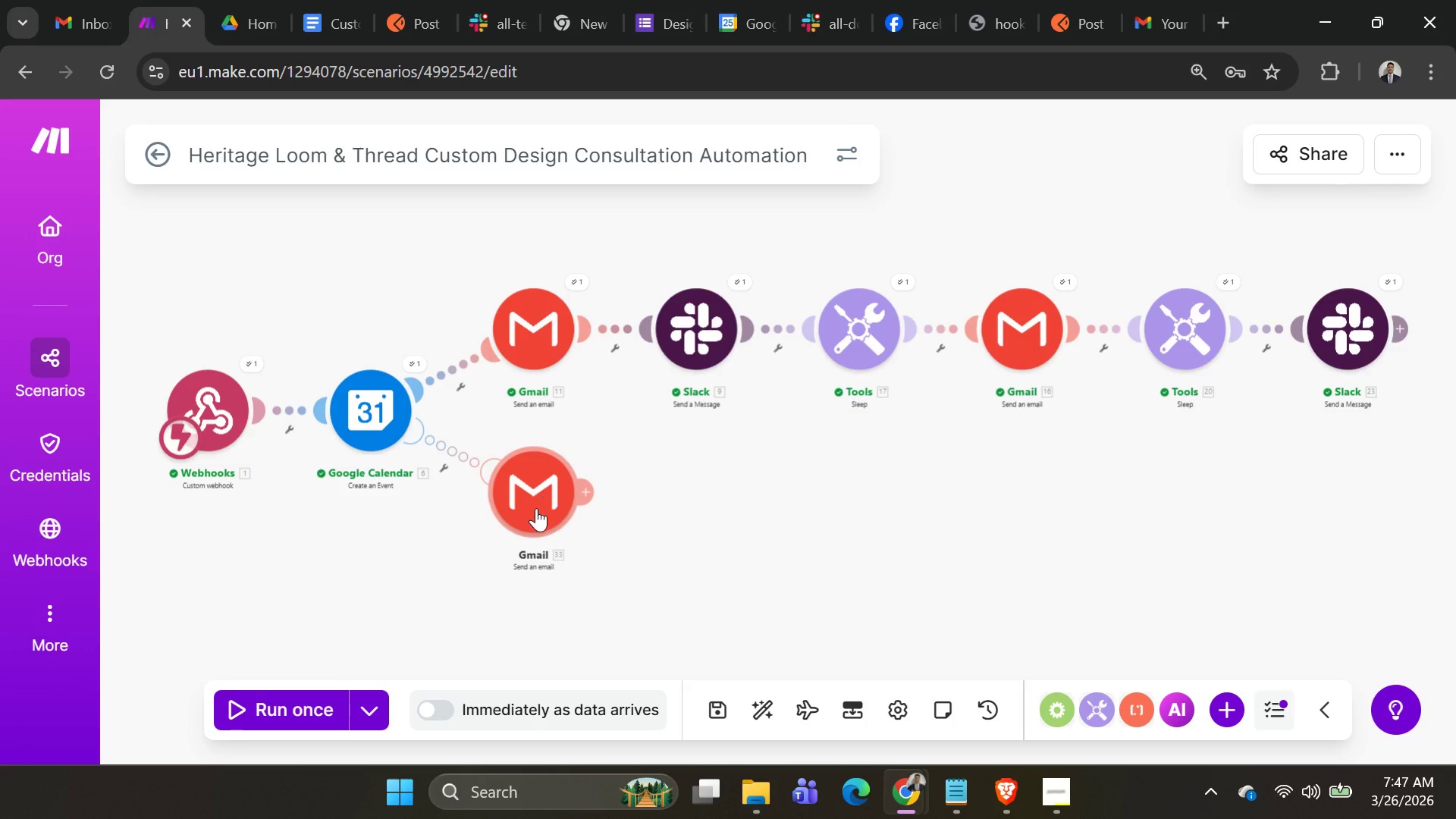 
left_click([549, 470])
 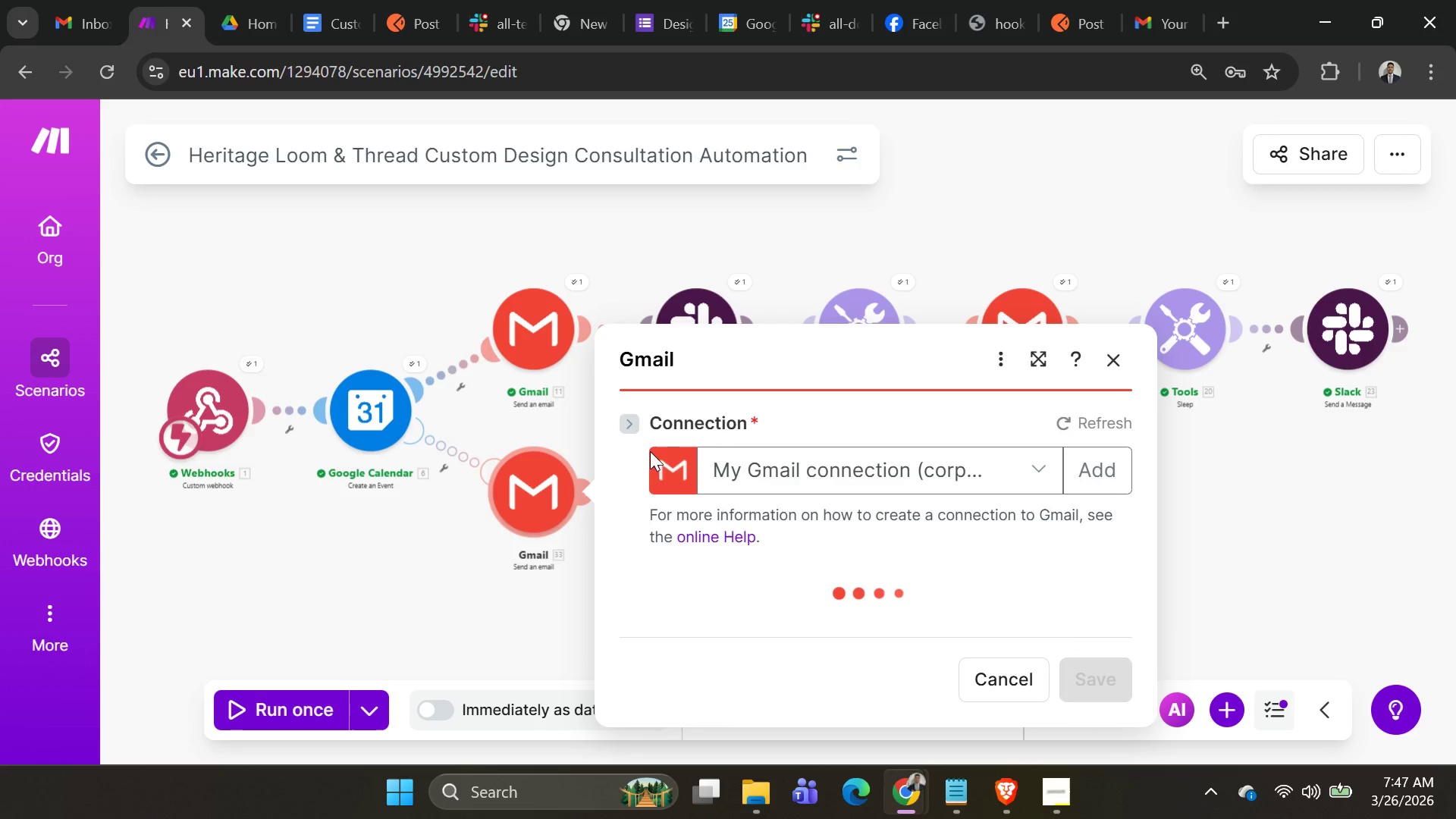 
scroll: coordinate [913, 545], scroll_direction: down, amount: 10.0
 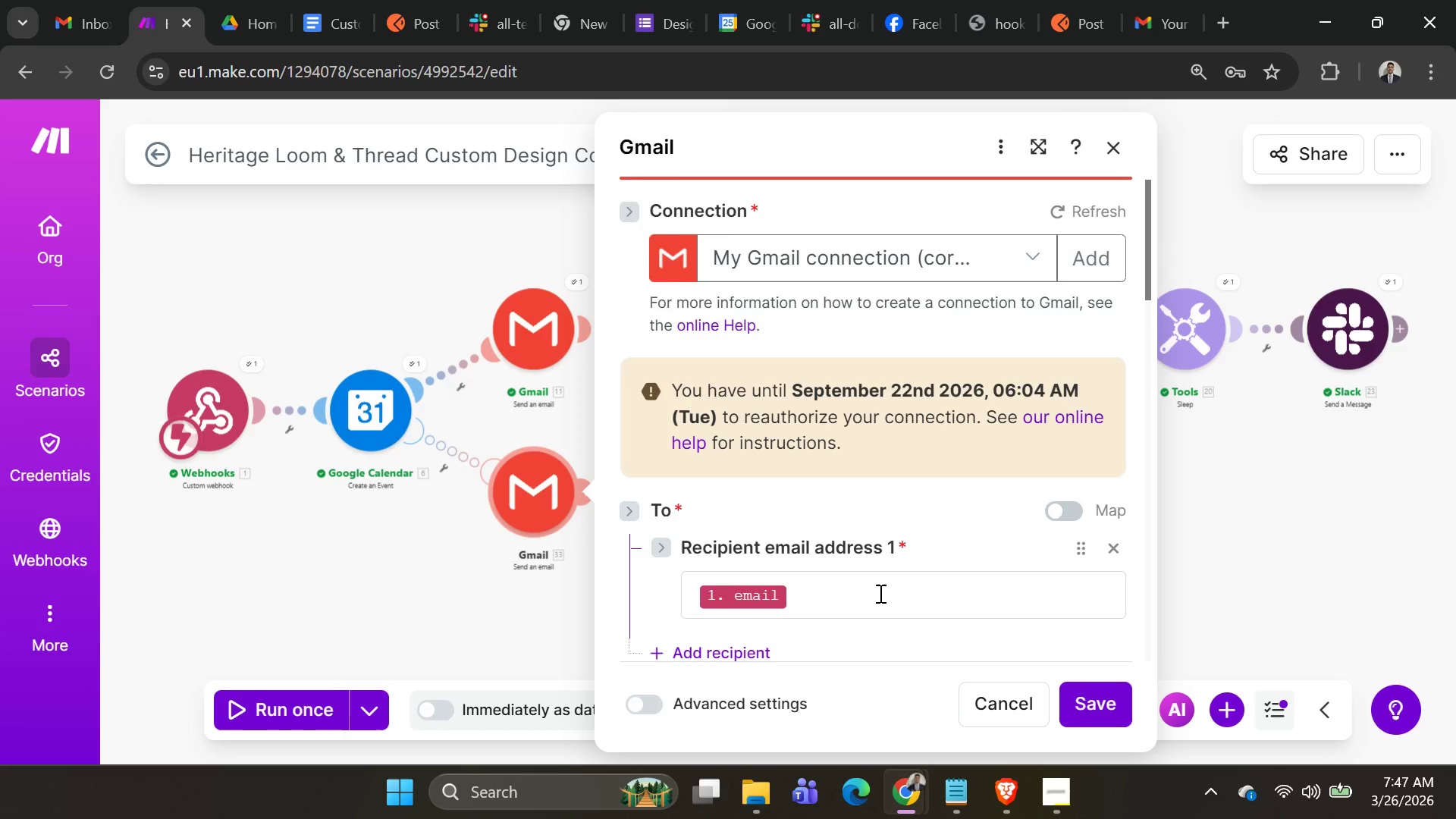 
left_click([879, 593])
 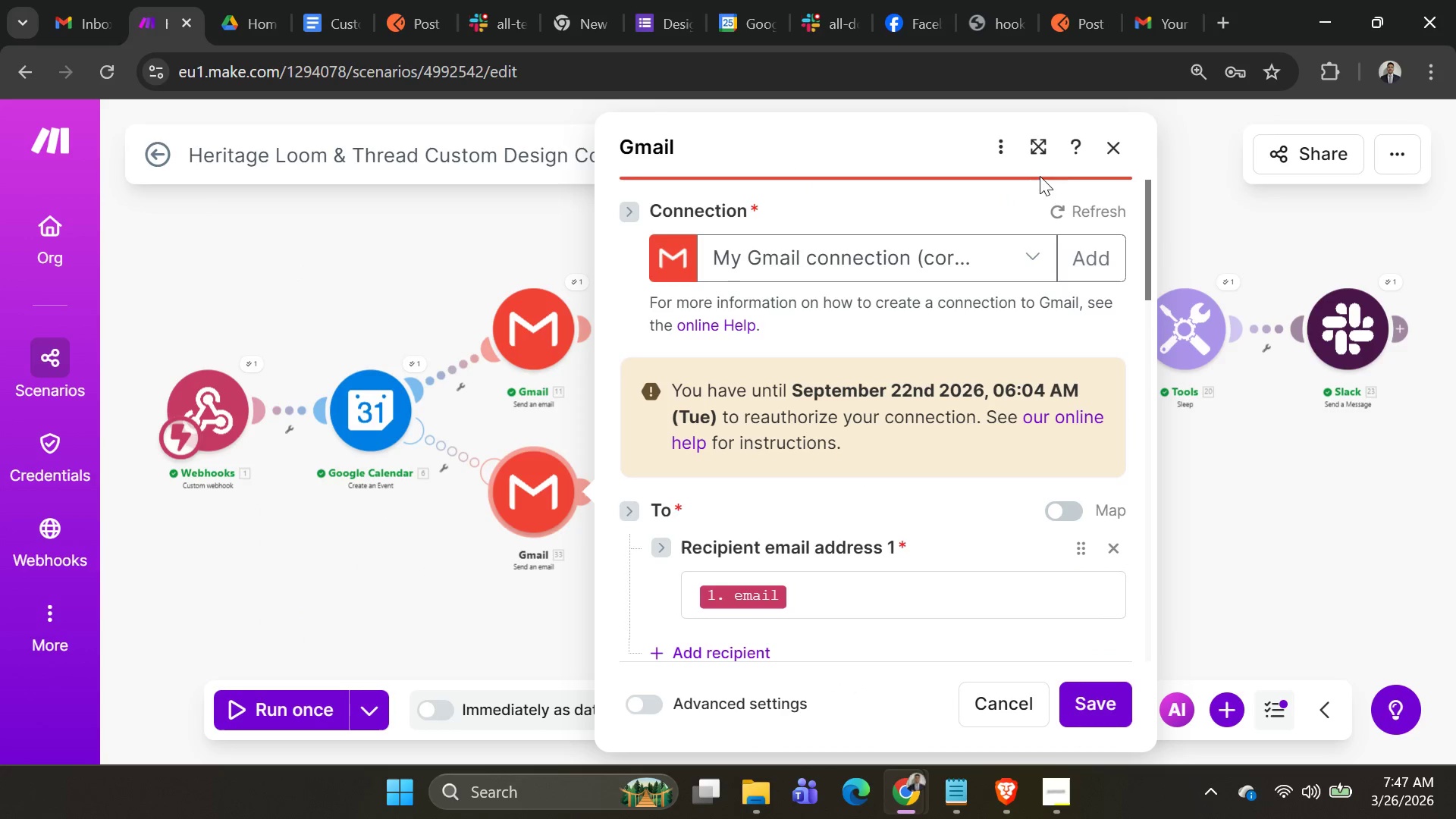 
left_click([1113, 163])
 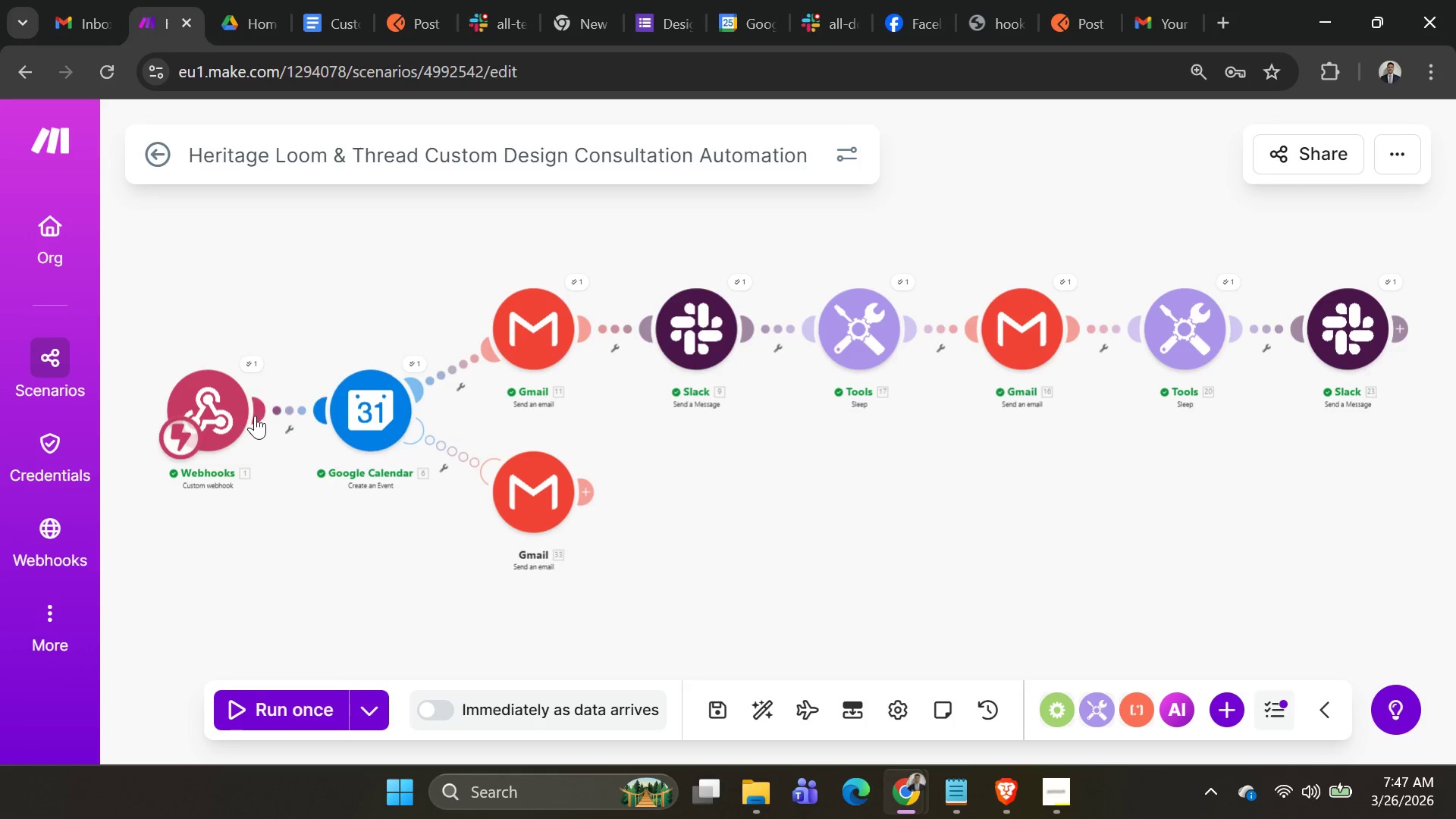 
wait(13.14)
 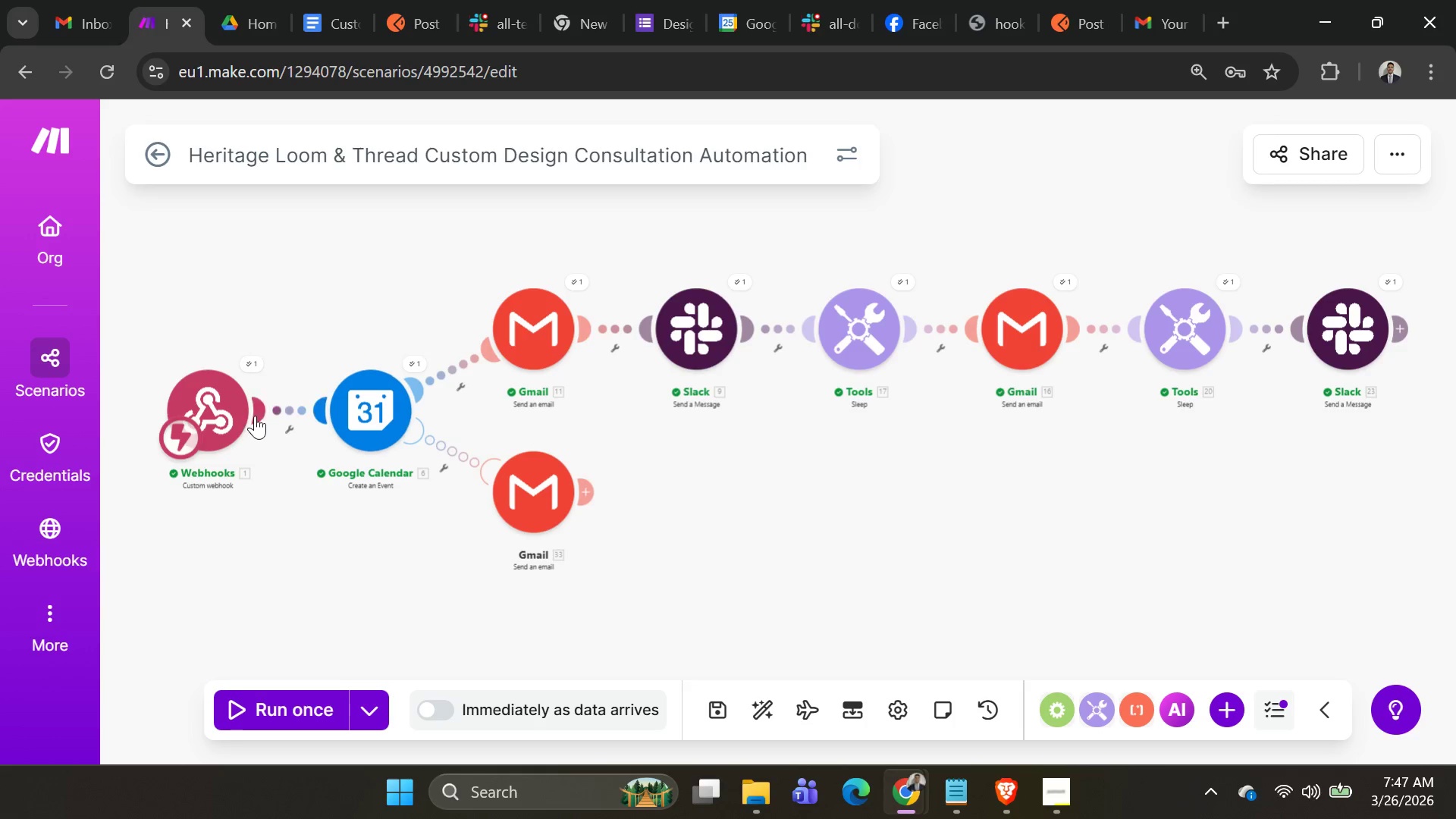 
left_click([230, 5])
 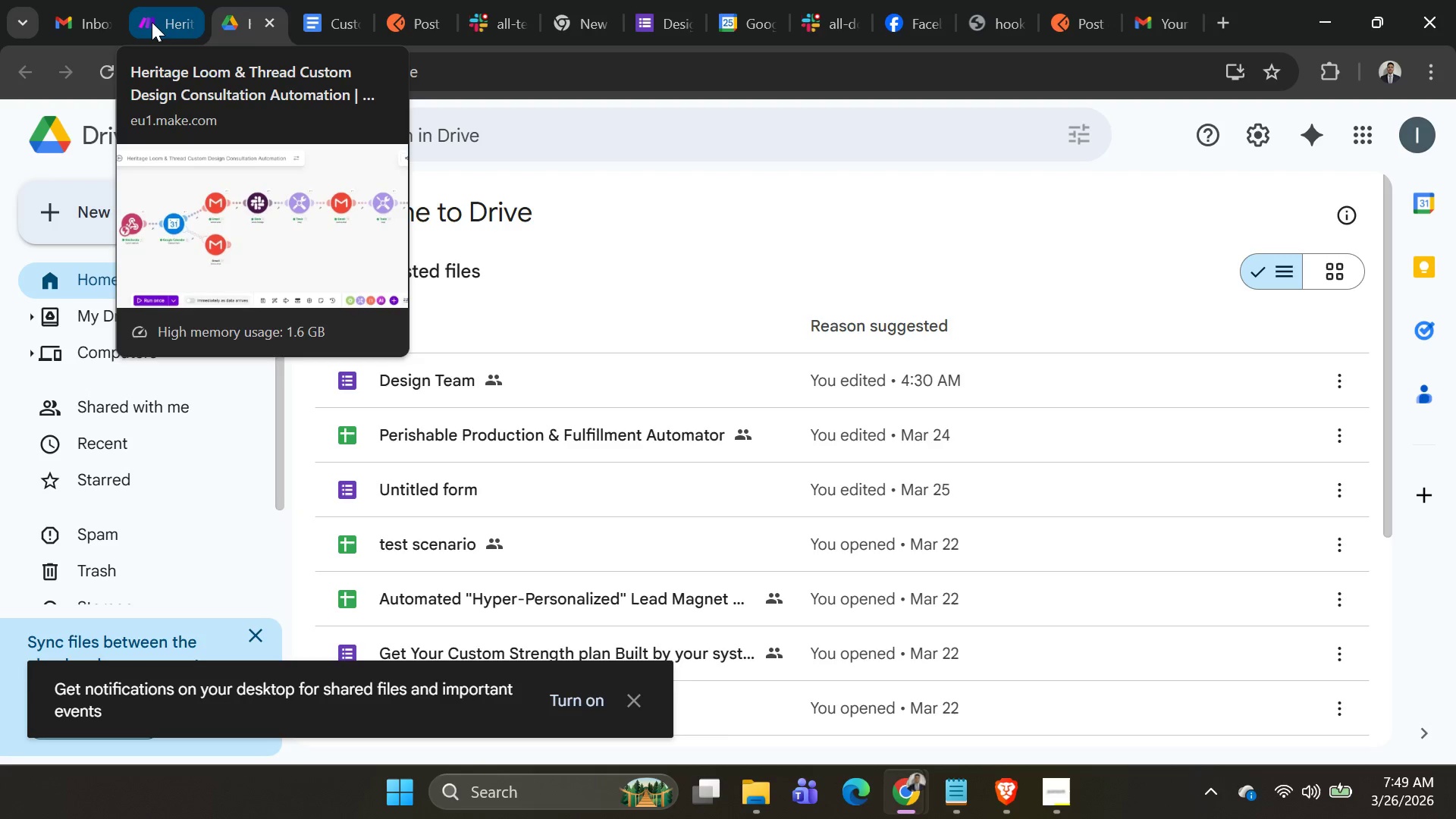 
wait(88.48)
 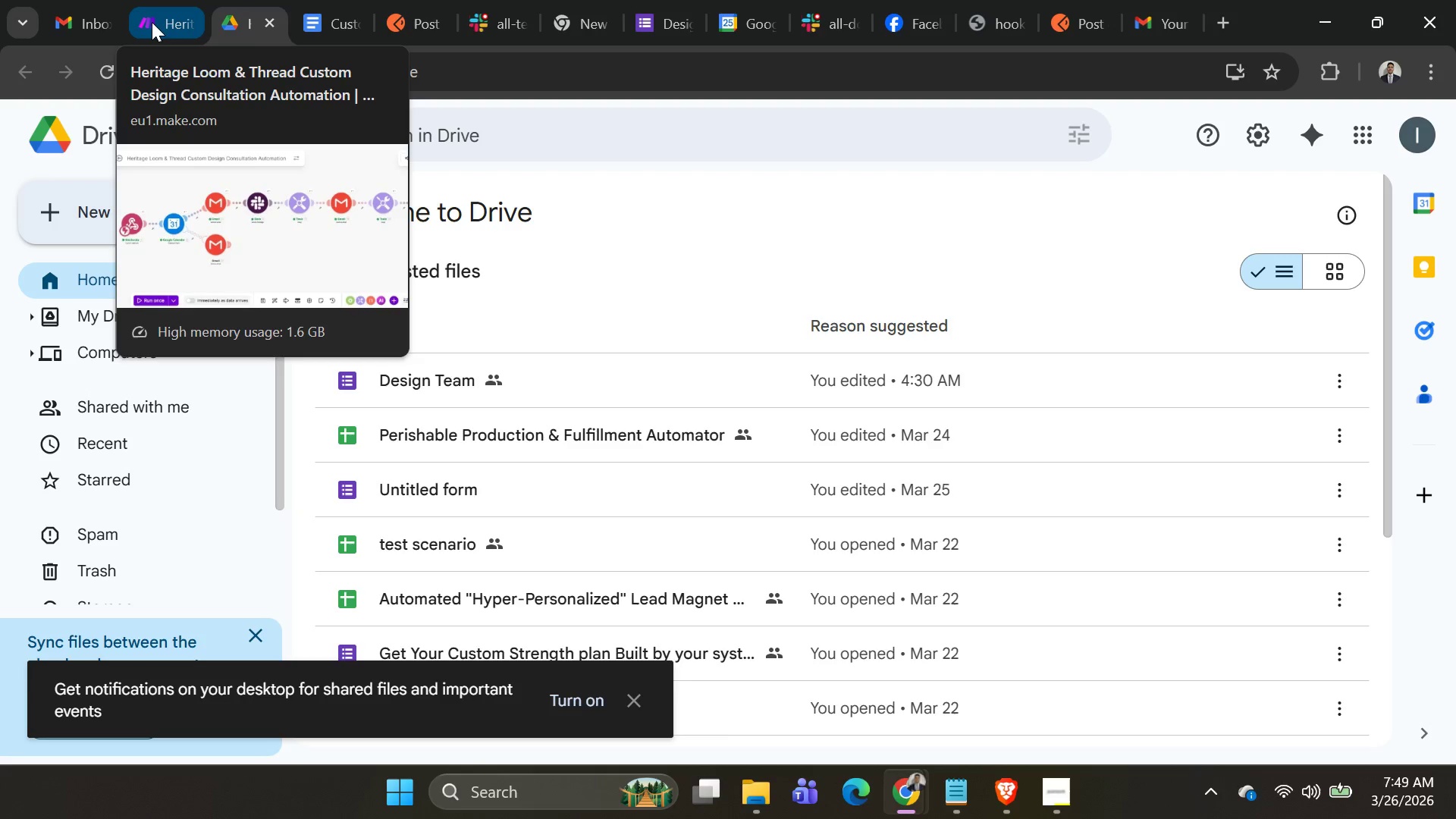 
left_click([488, 18])
 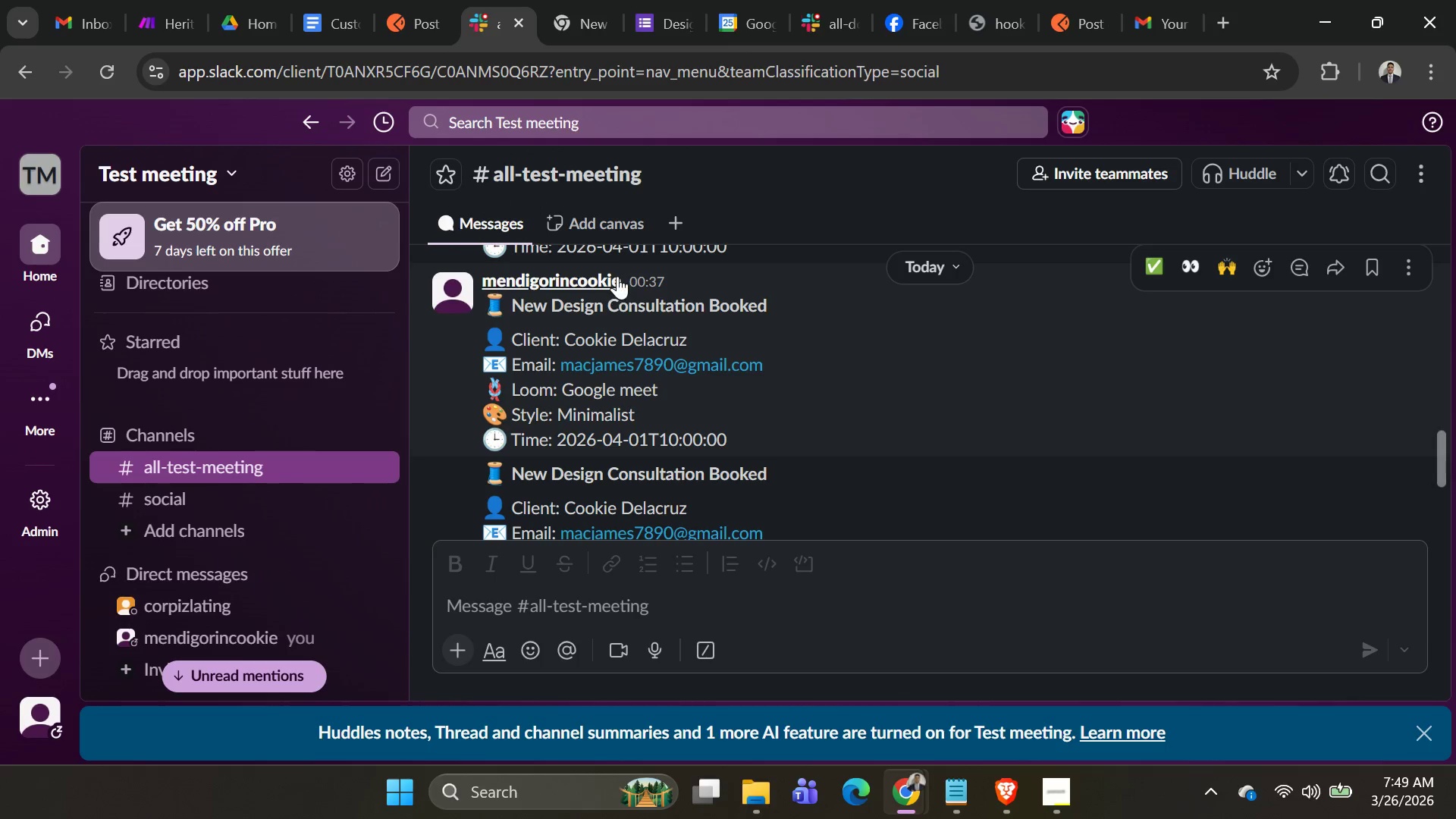 
scroll: coordinate [703, 394], scroll_direction: down, amount: 13.0
 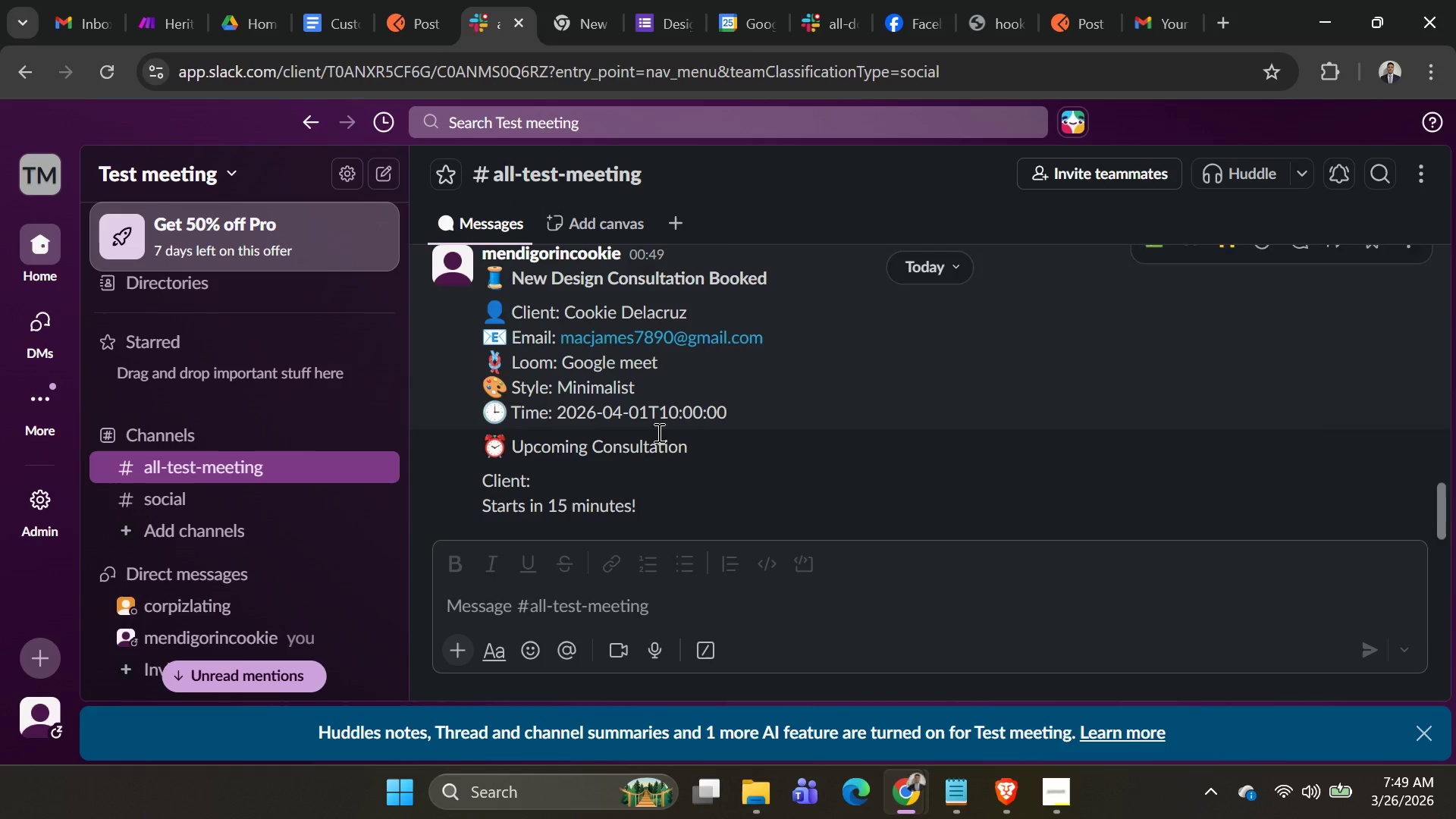 
scroll: coordinate [854, 458], scroll_direction: up, amount: 4.0
 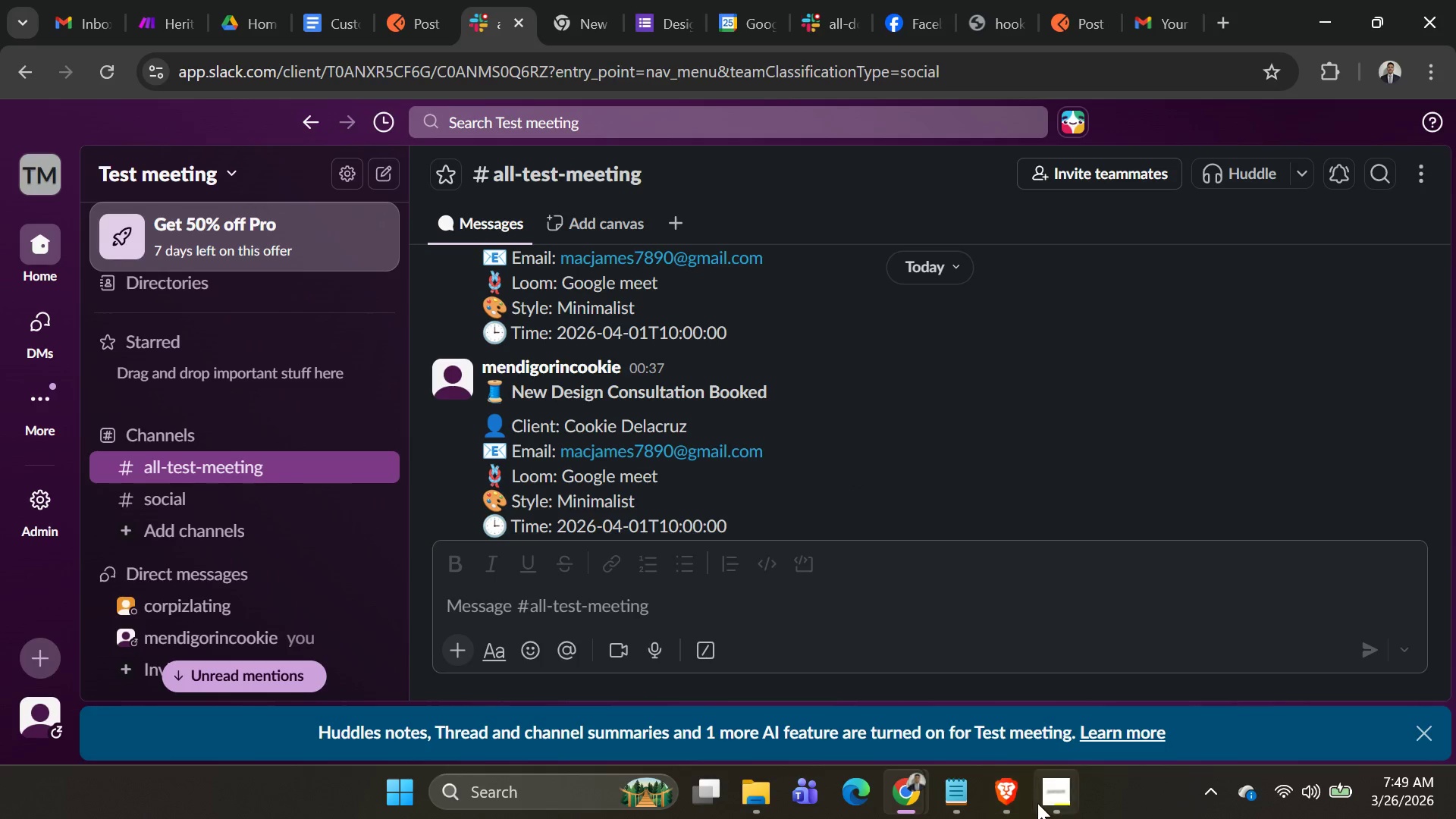 
left_click([1051, 800])